 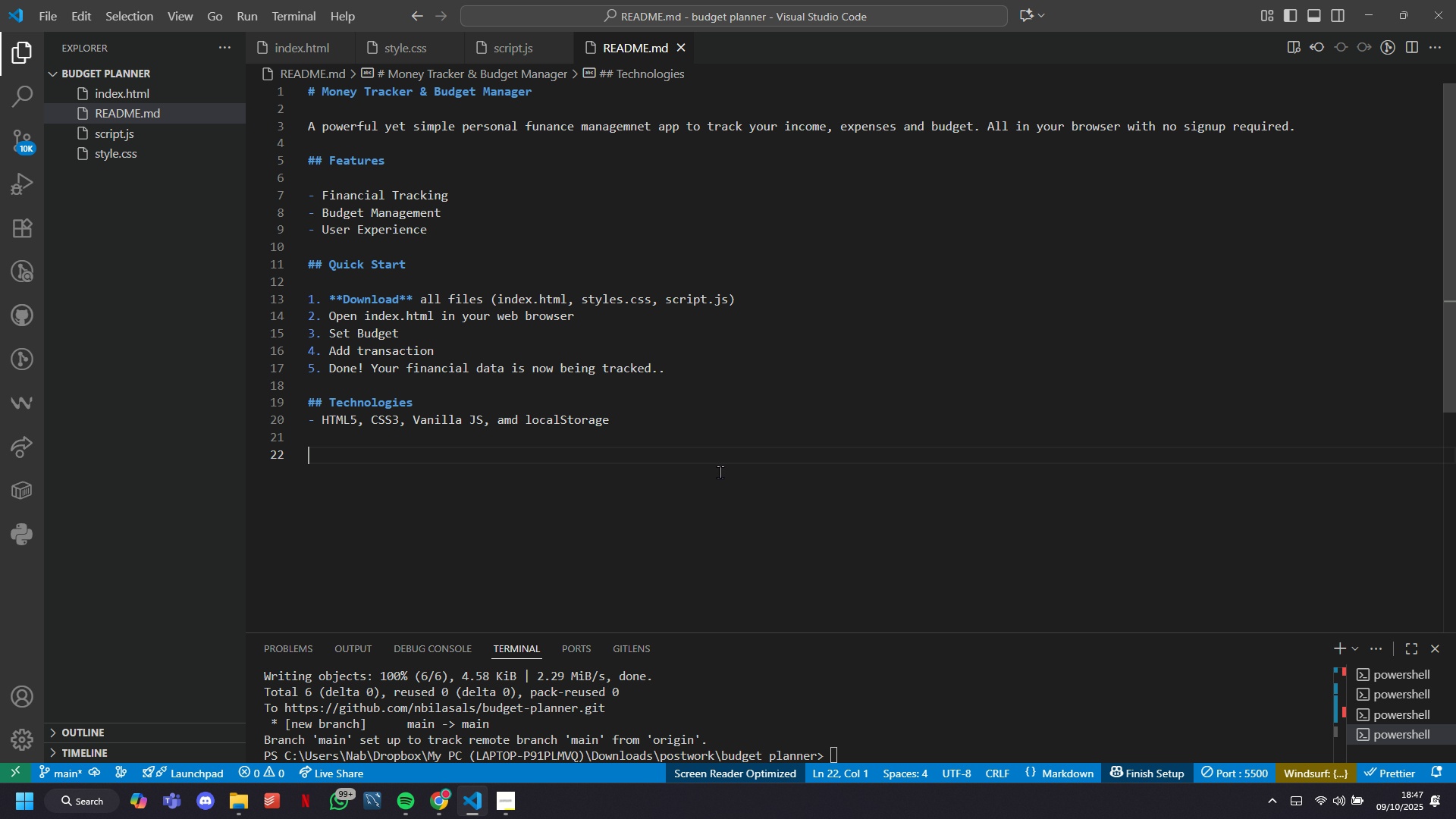 
key(Enter)
 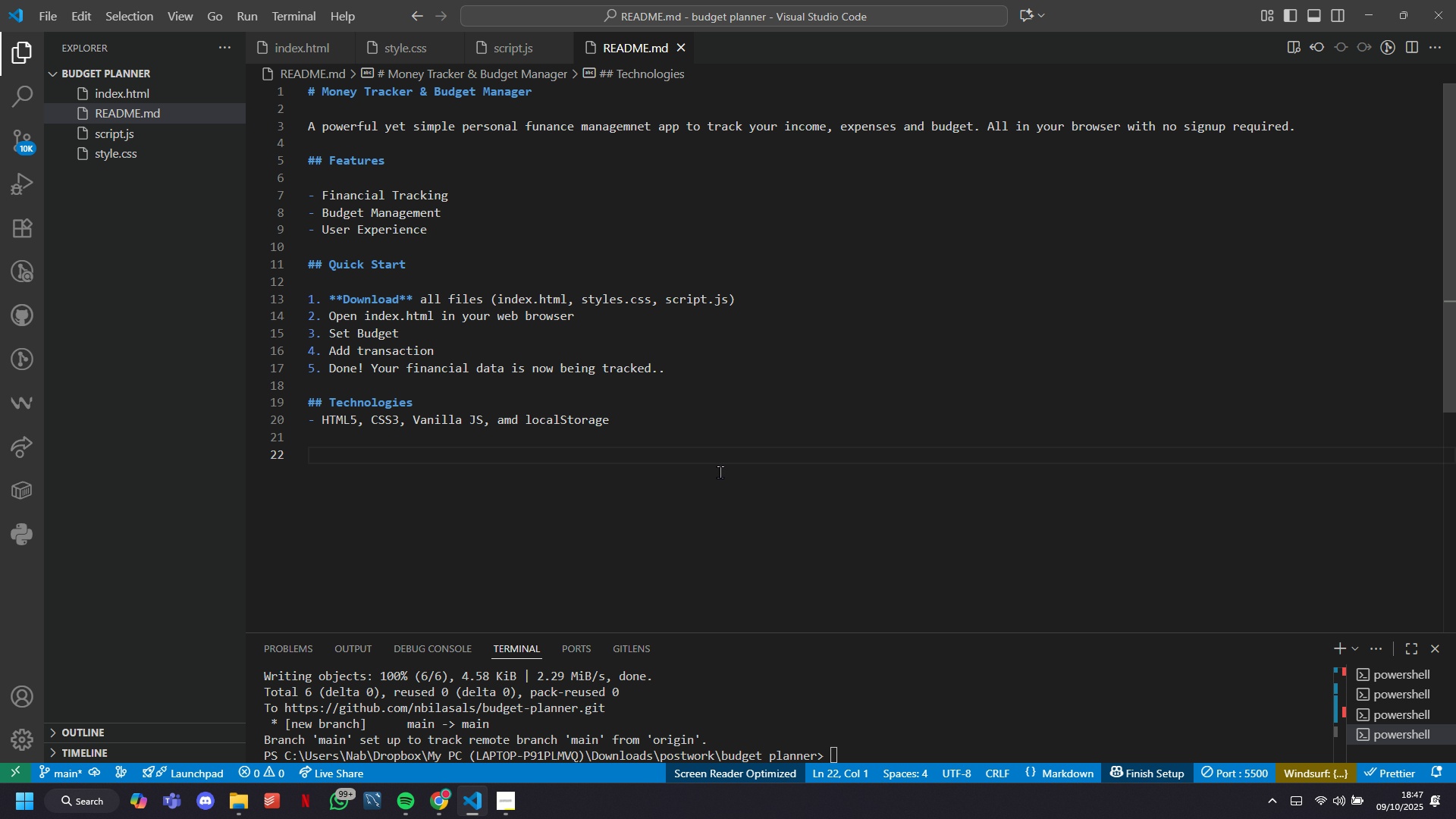 
wait(15.54)
 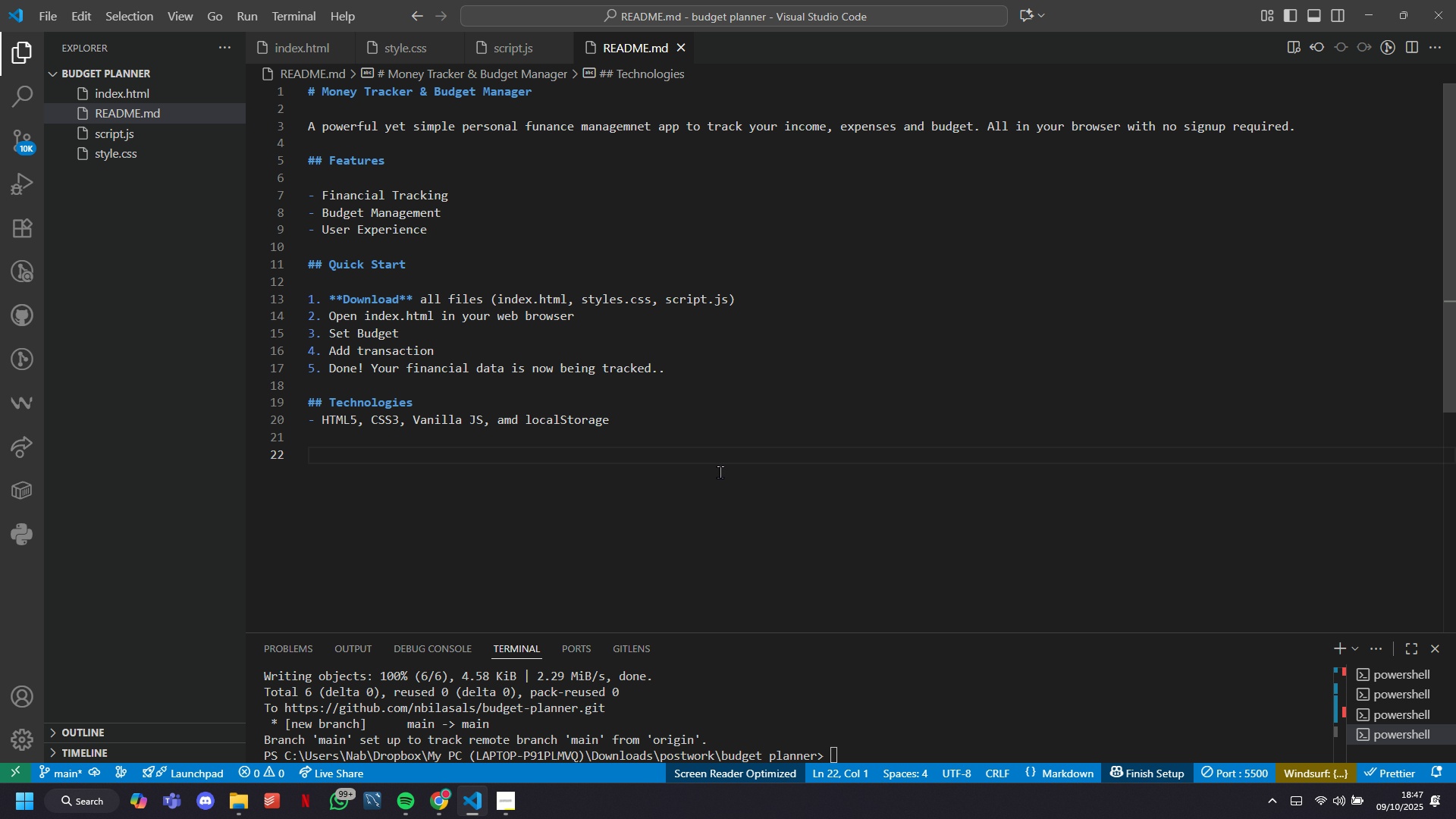 
type(Free to use and modify )
 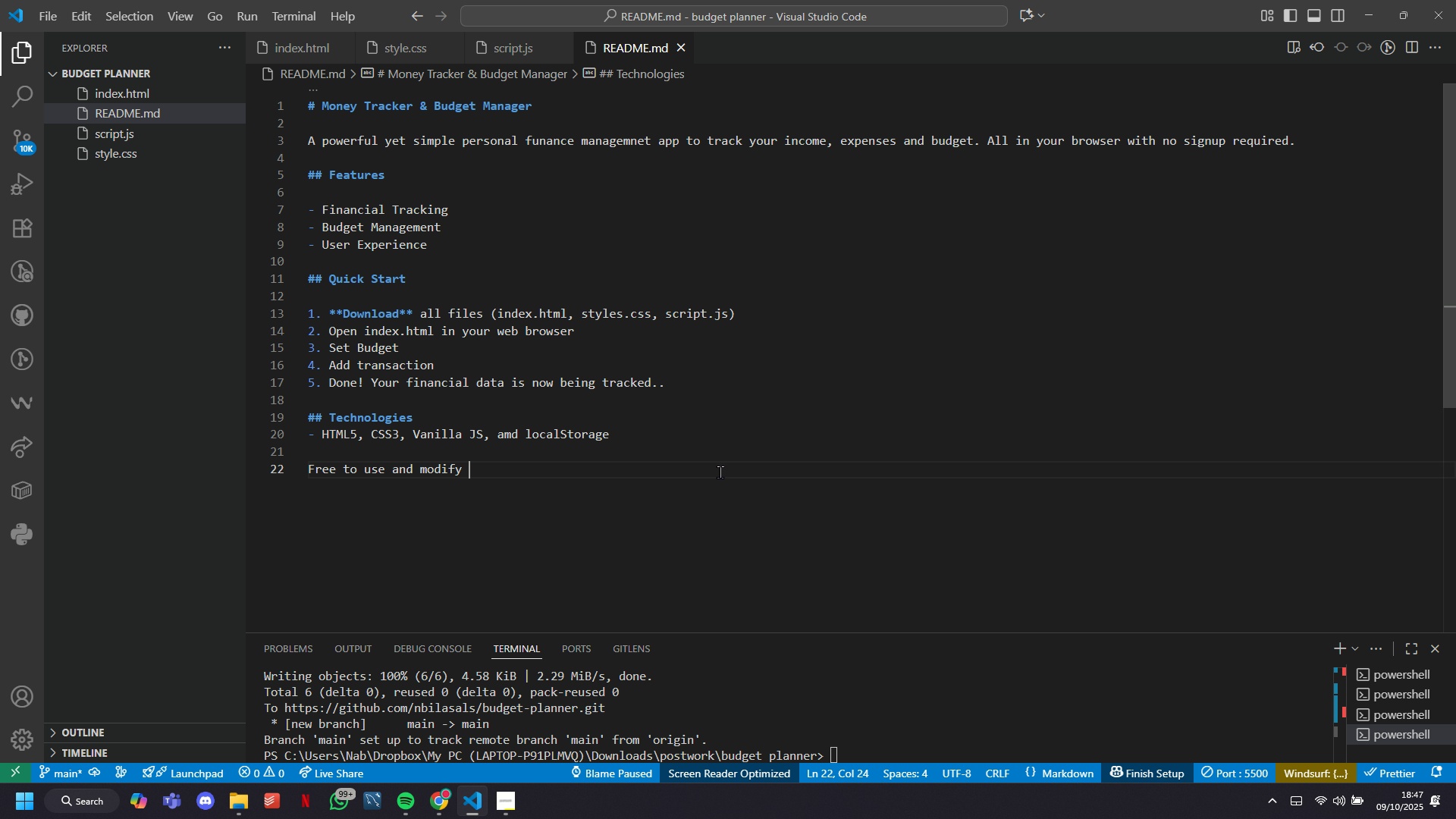 
key(Meta+MetaLeft)
 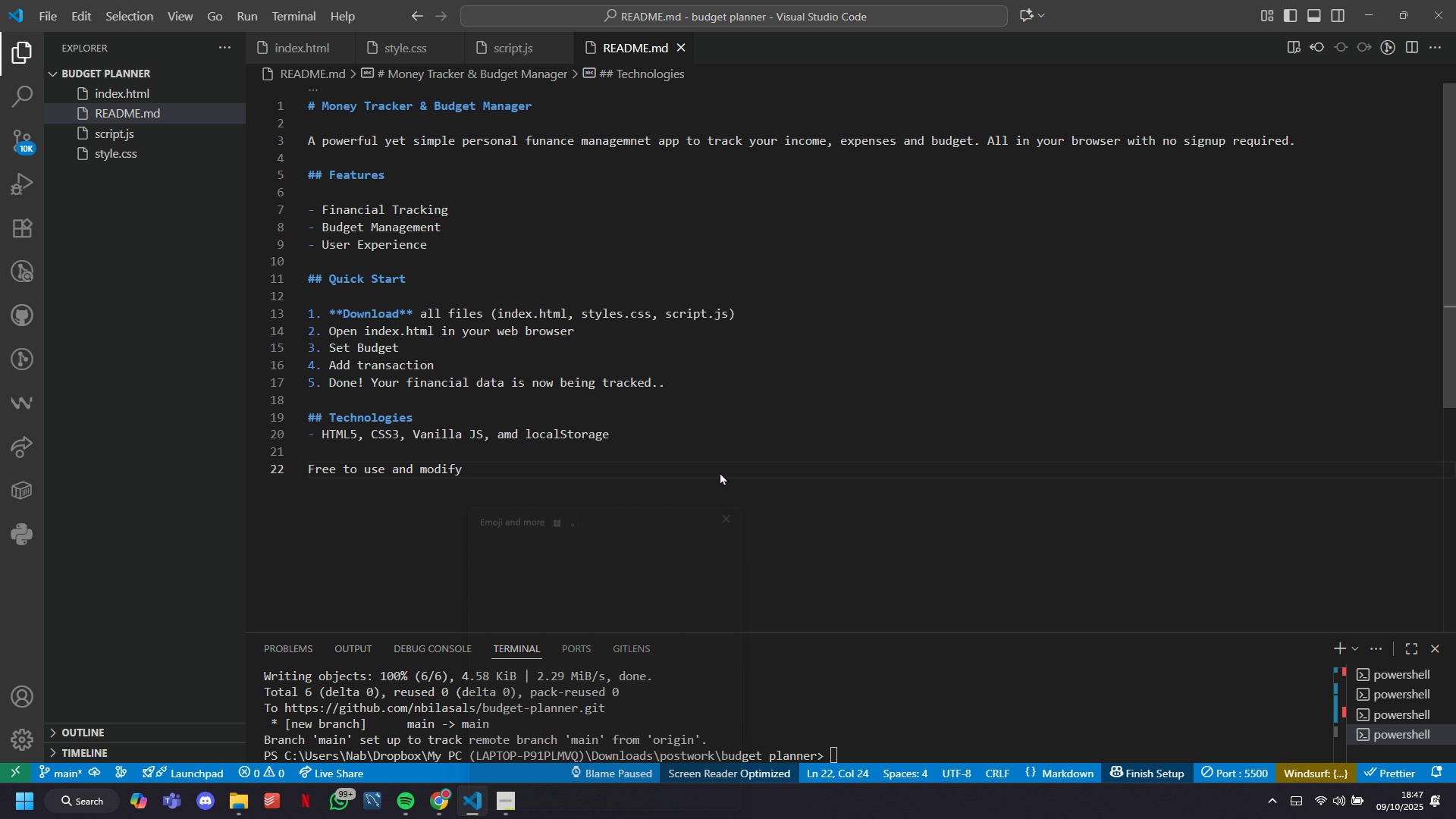 
key(Meta+Period)
 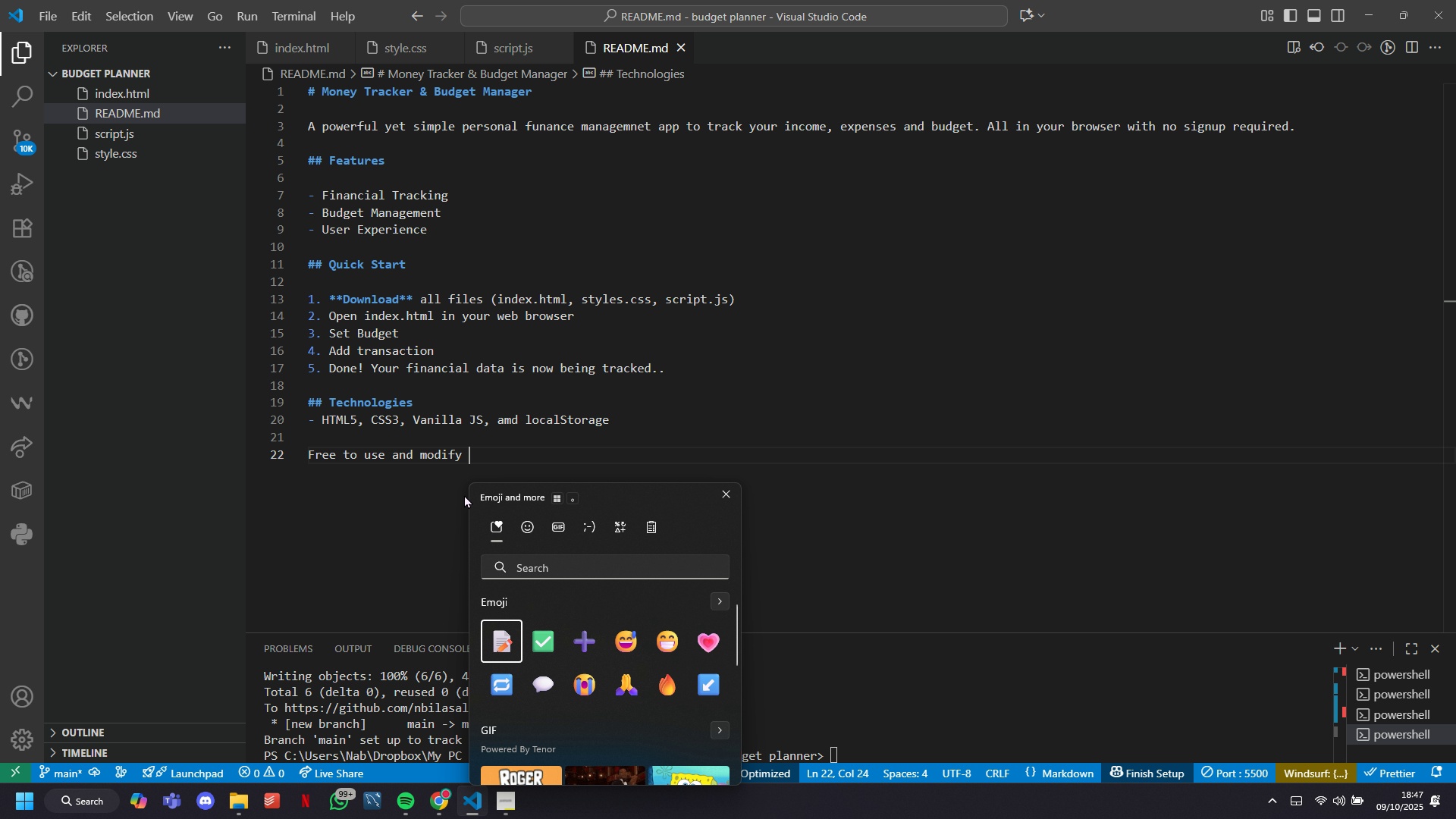 
left_click([697, 635])
 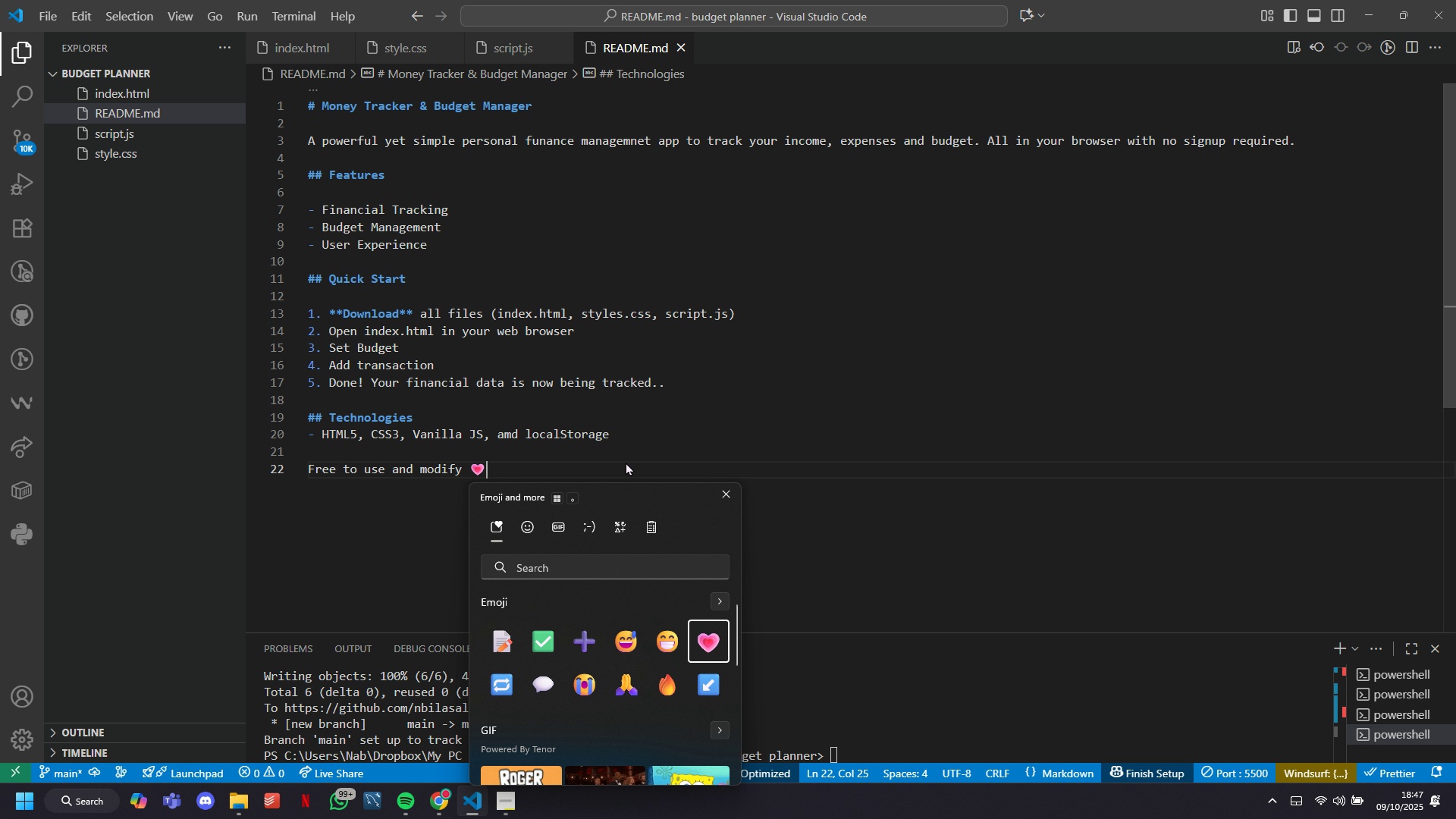 
left_click([626, 462])
 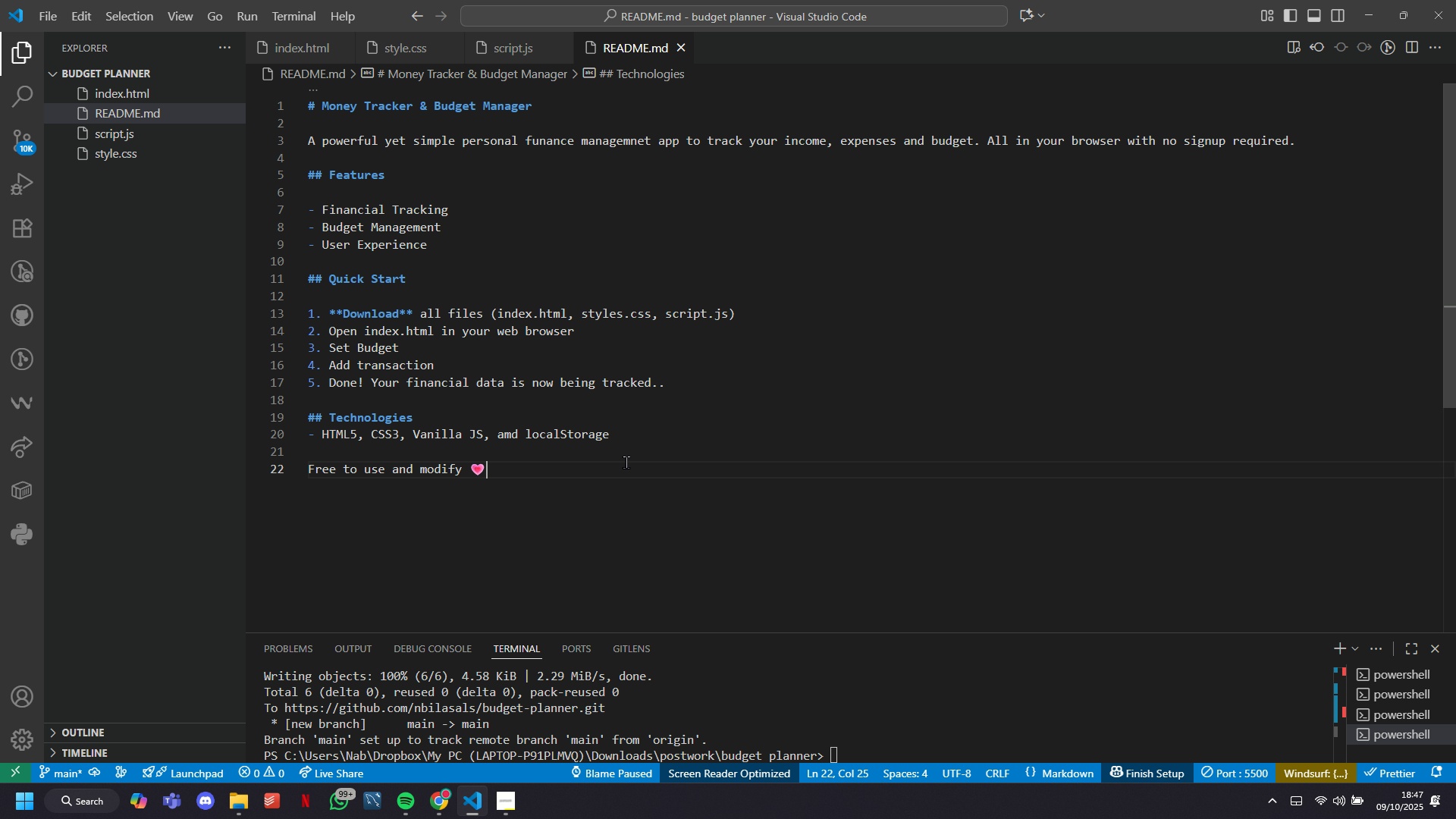 
key(Control+S)
 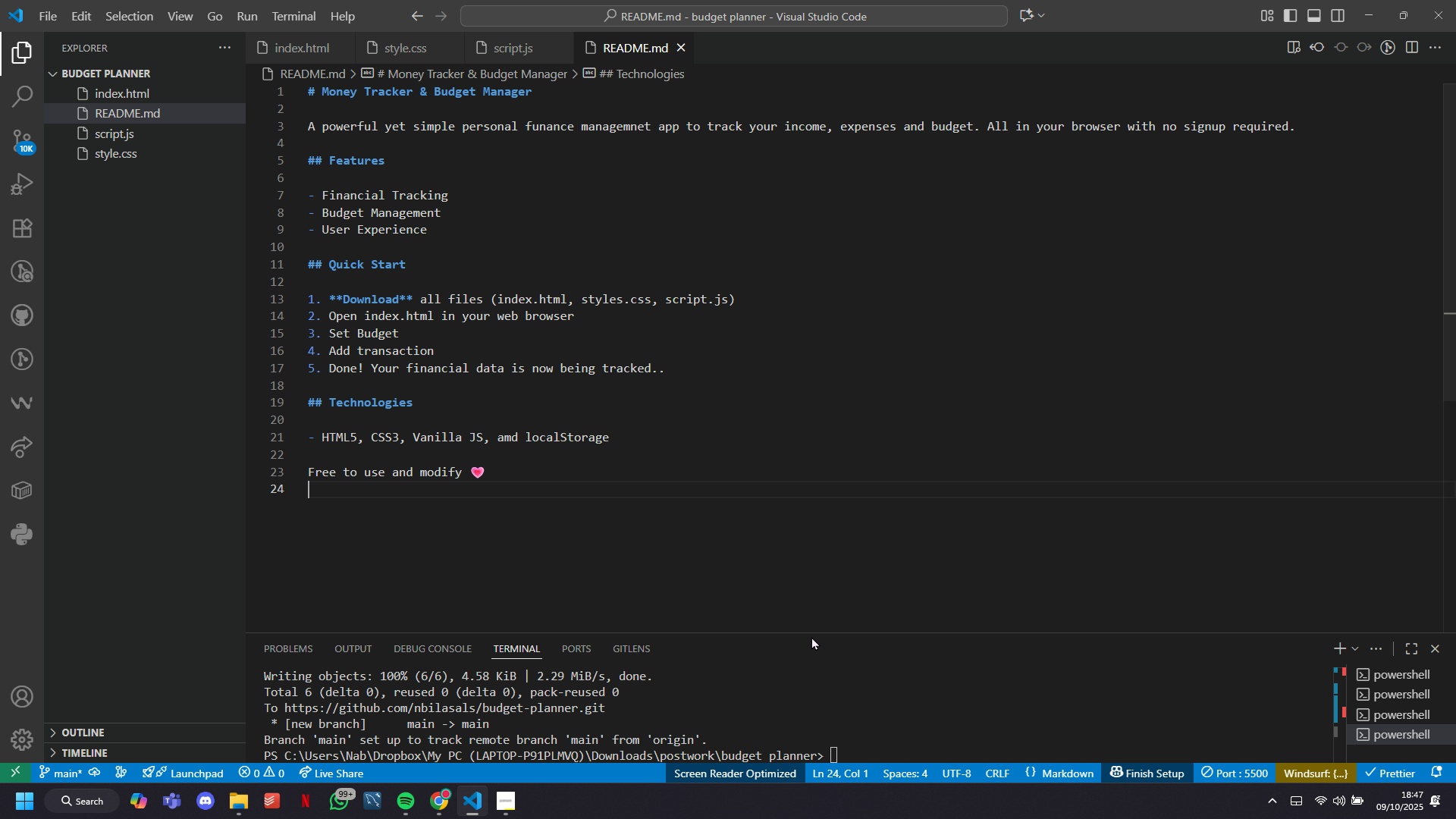 
left_click_drag(start_coordinate=[808, 632], to_coordinate=[805, 434])
 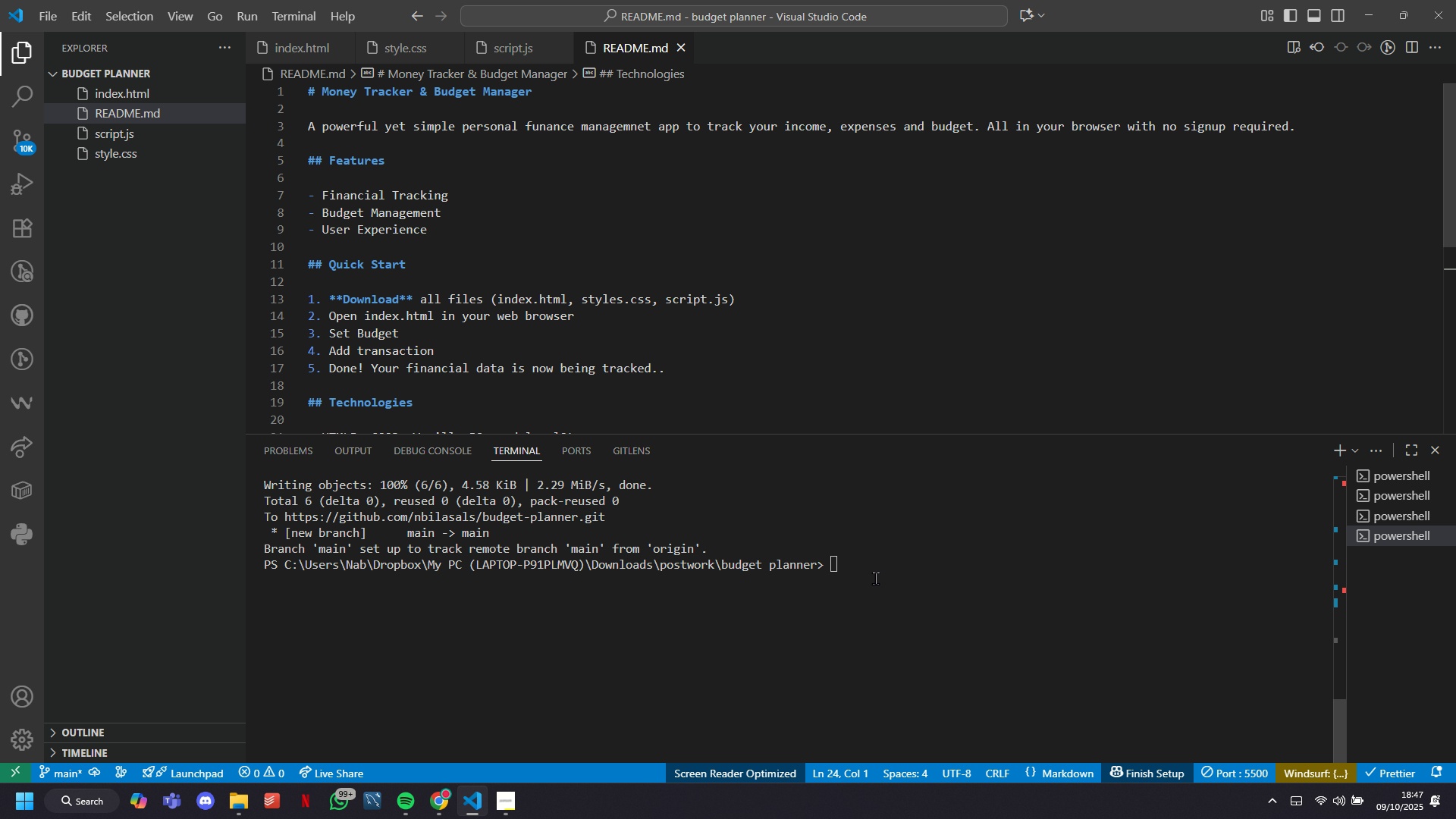 
left_click([875, 578])
 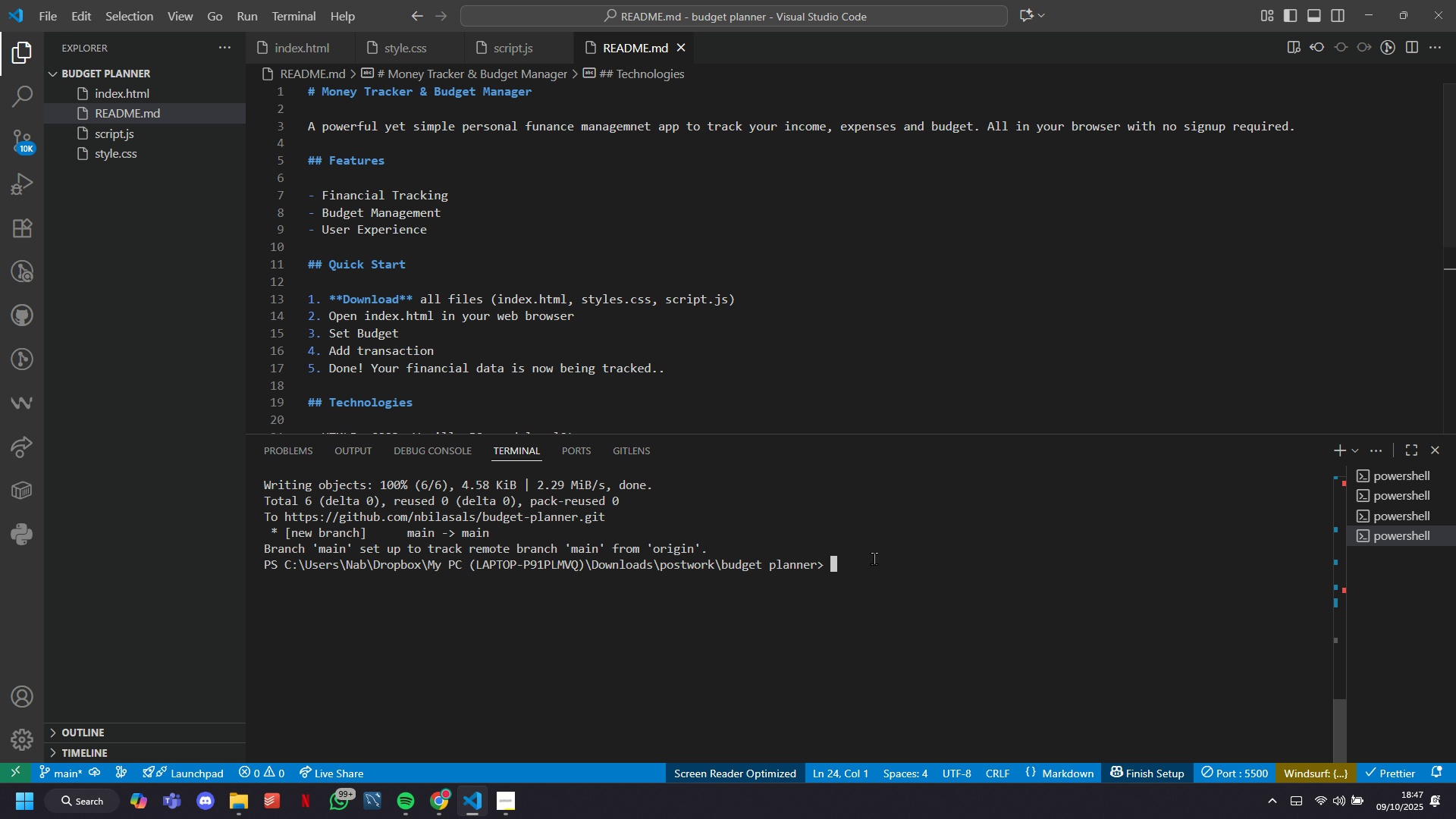 
key(ArrowUp)
 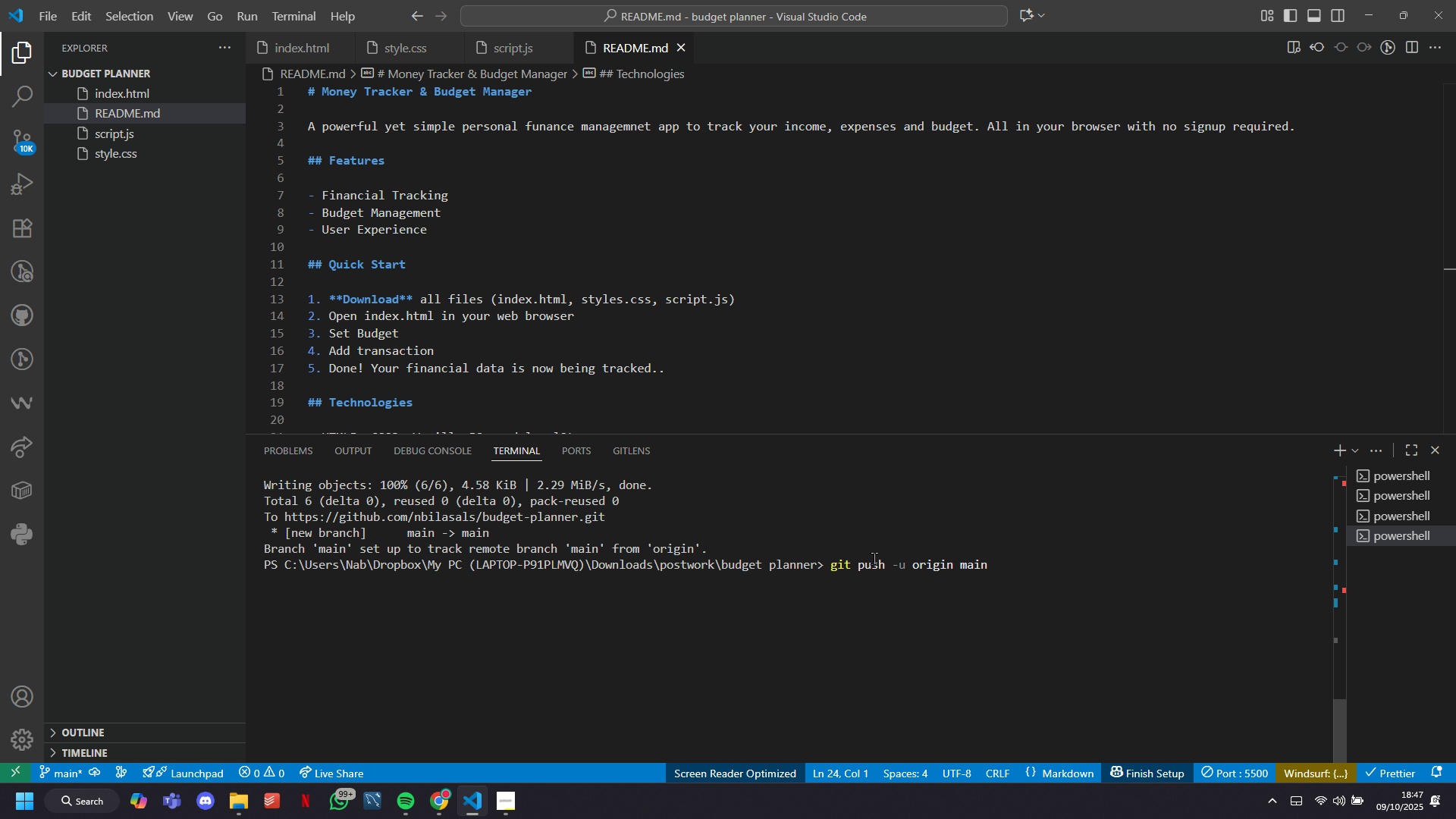 
key(ArrowUp)
 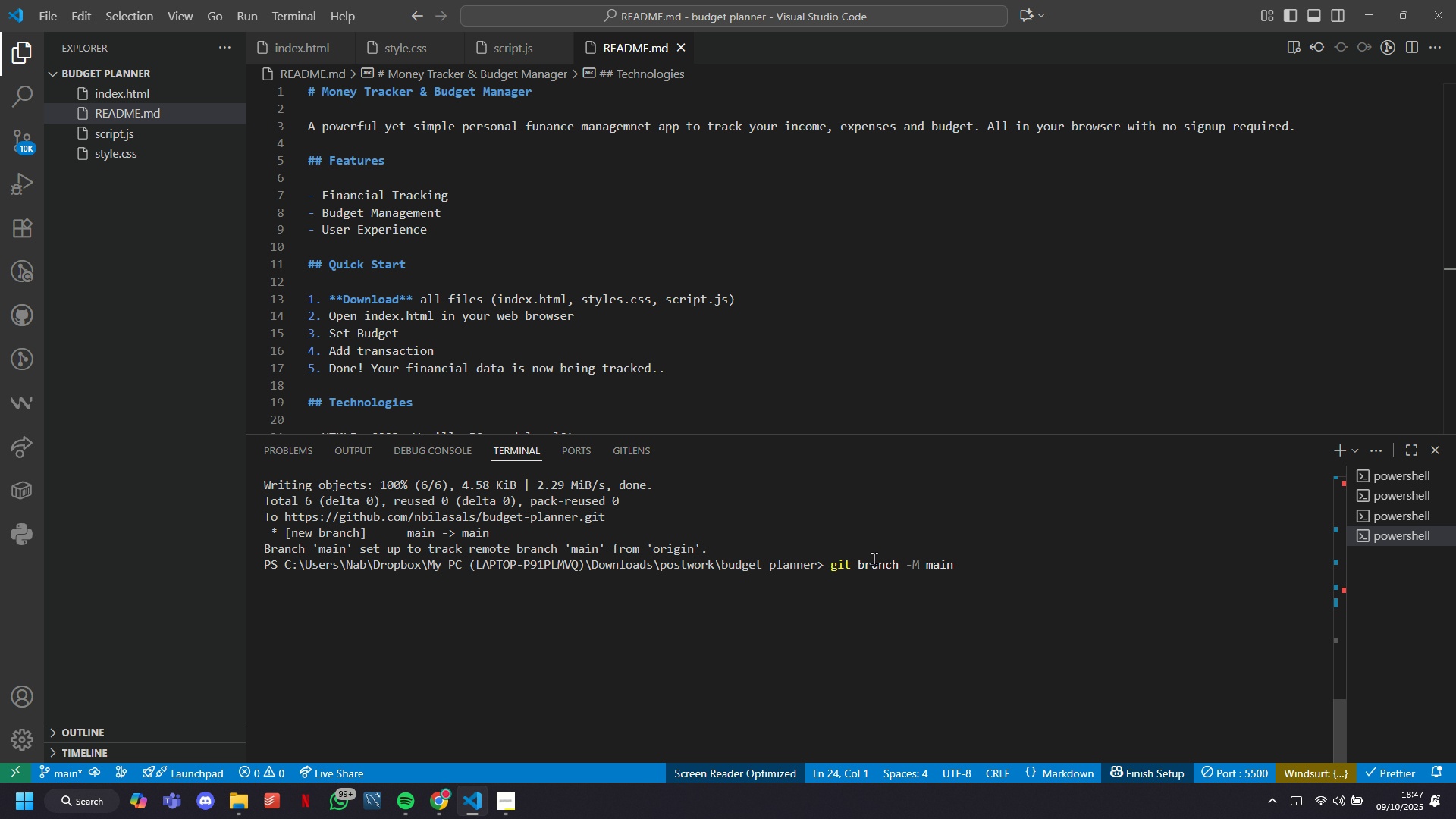 
key(ArrowUp)
 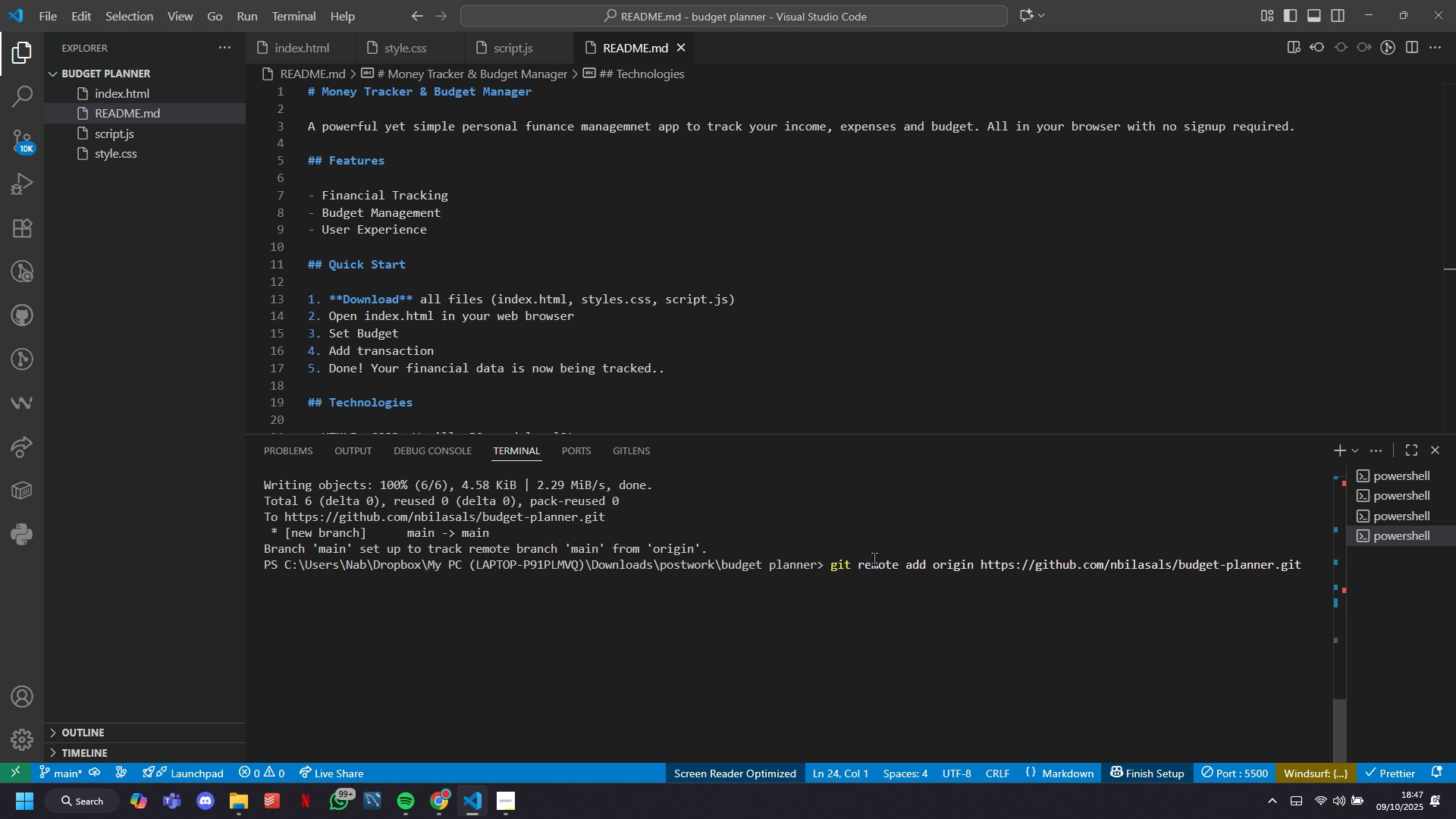 
key(ArrowUp)
 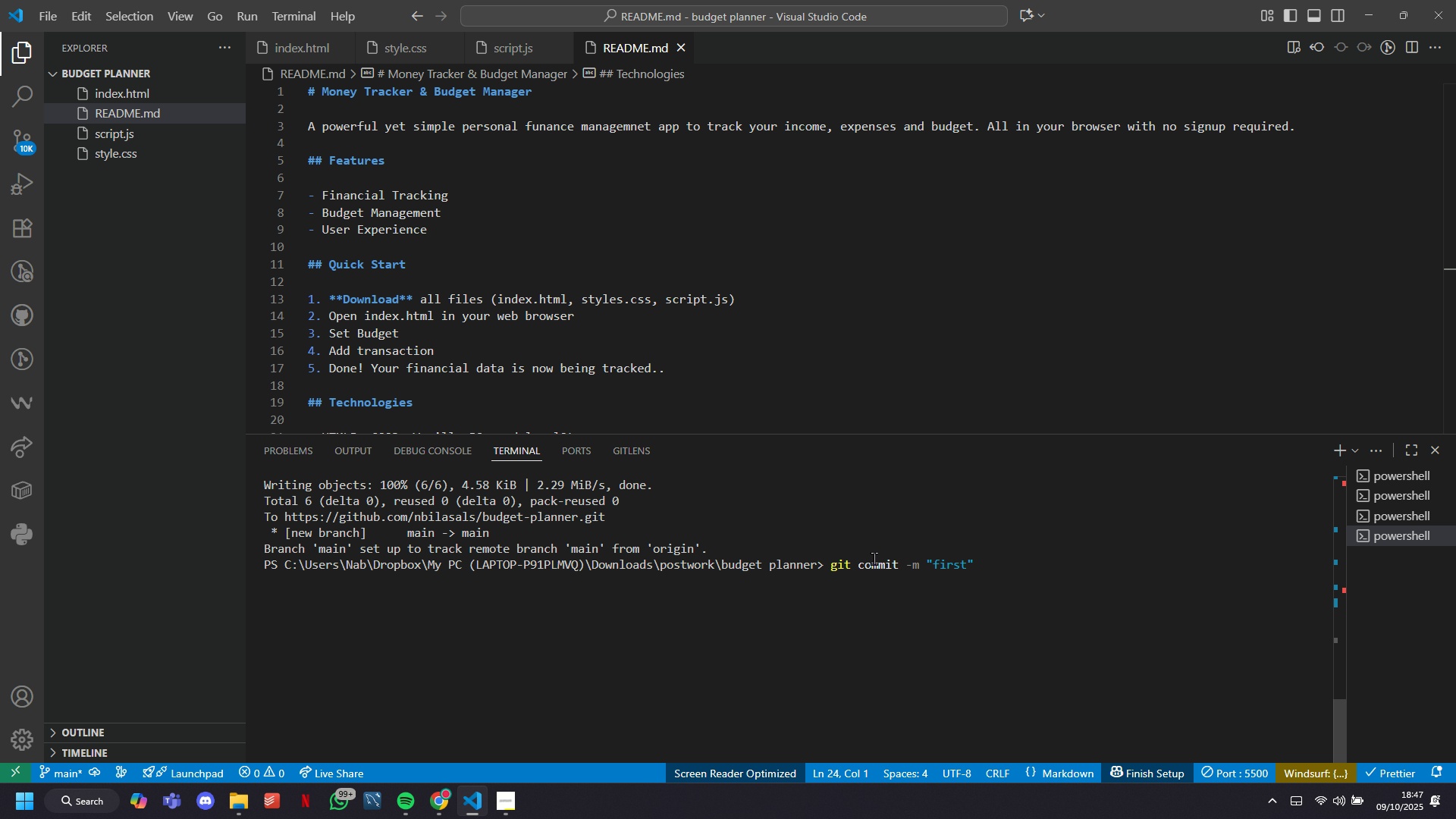 
key(ArrowUp)
 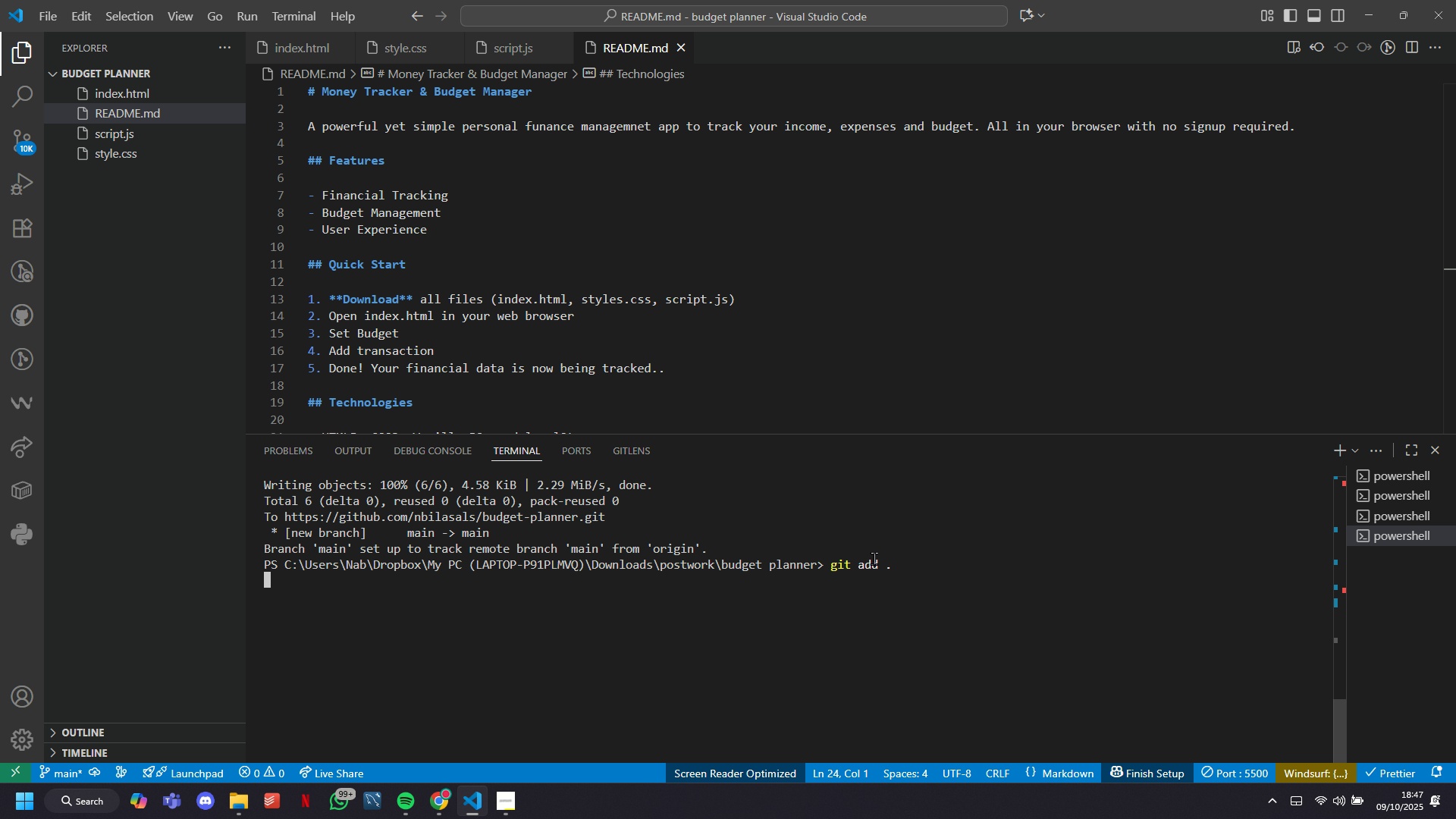 
key(Enter)
 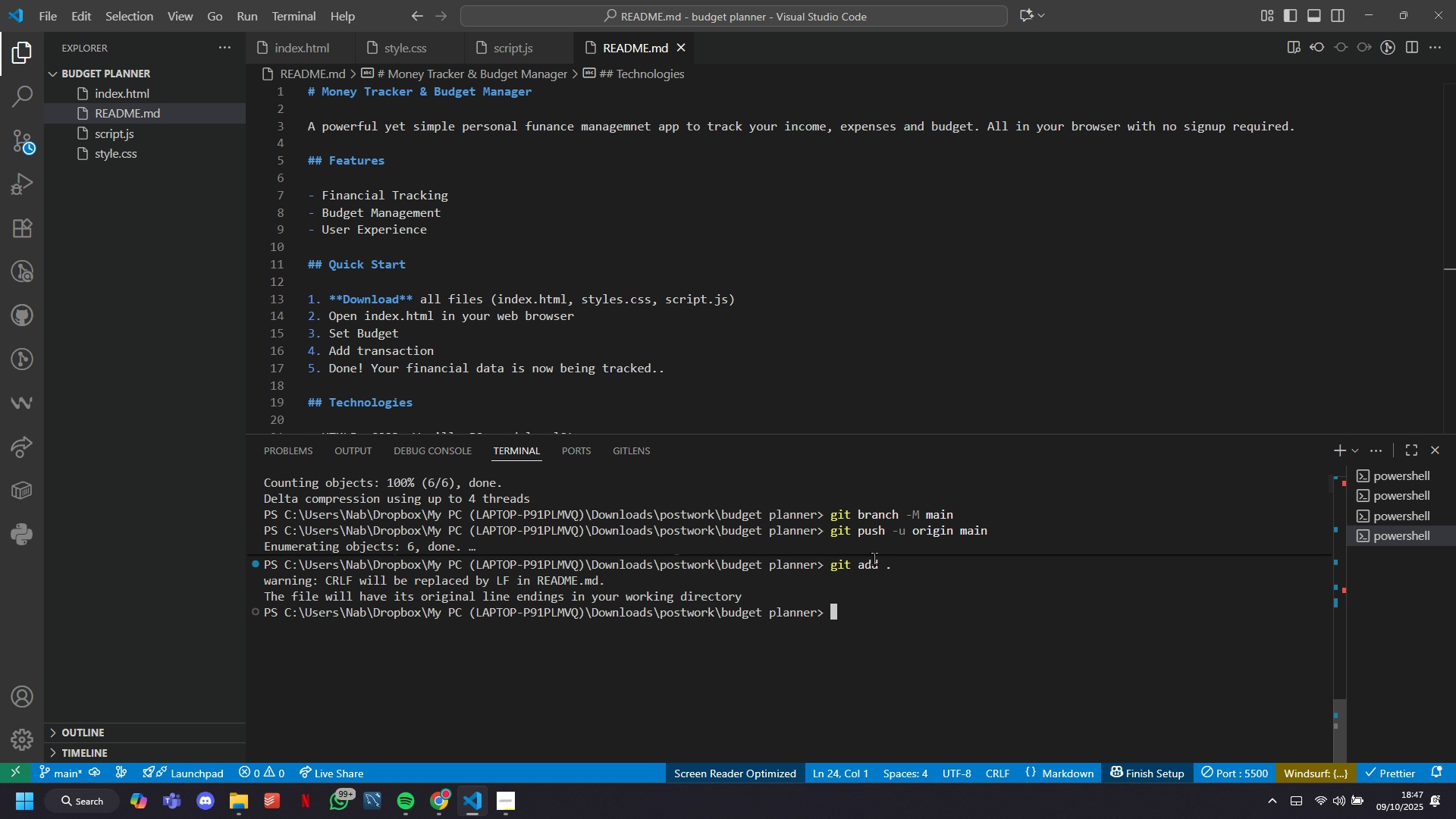 
key(ArrowUp)
 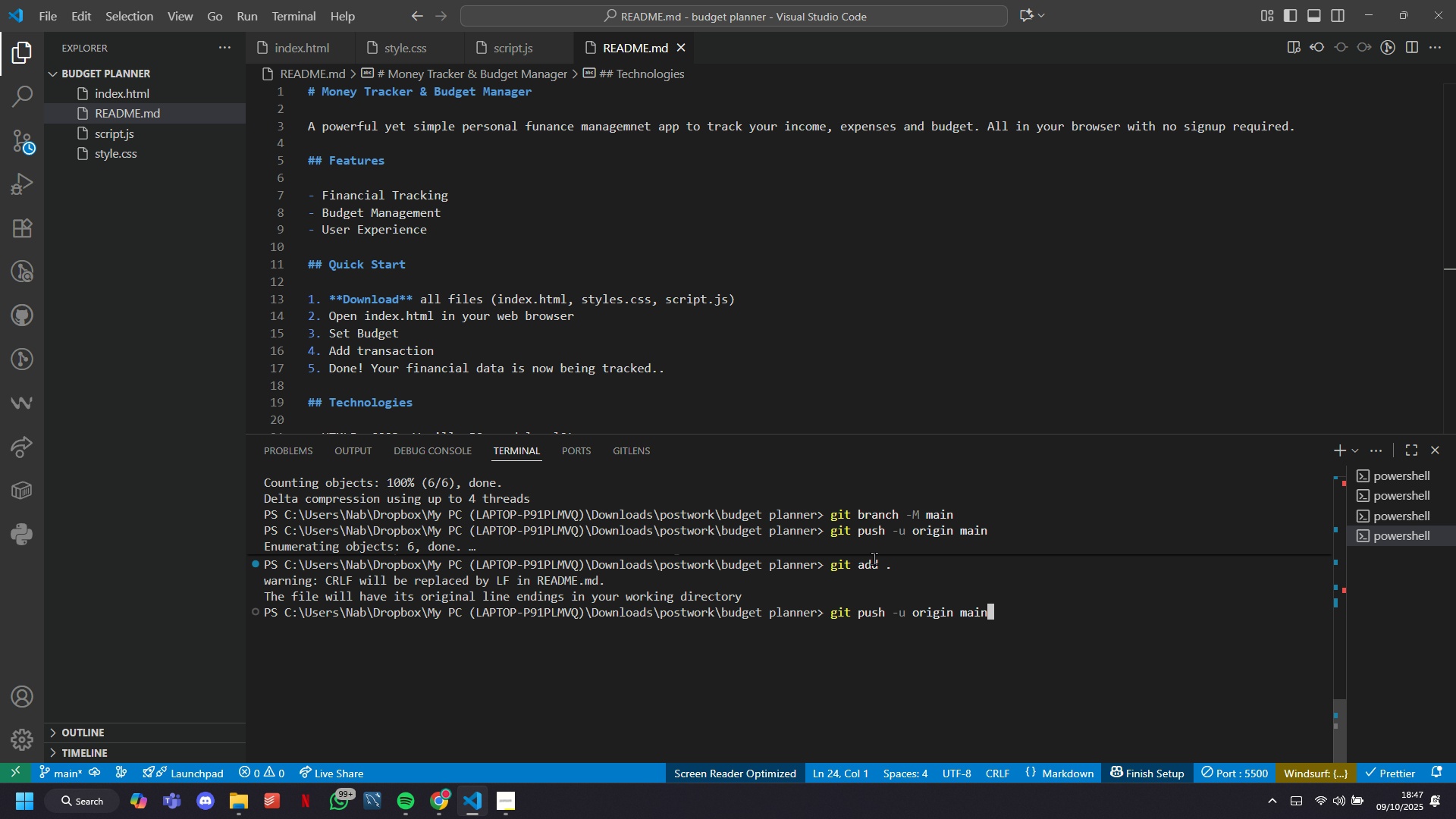 
key(ArrowUp)
 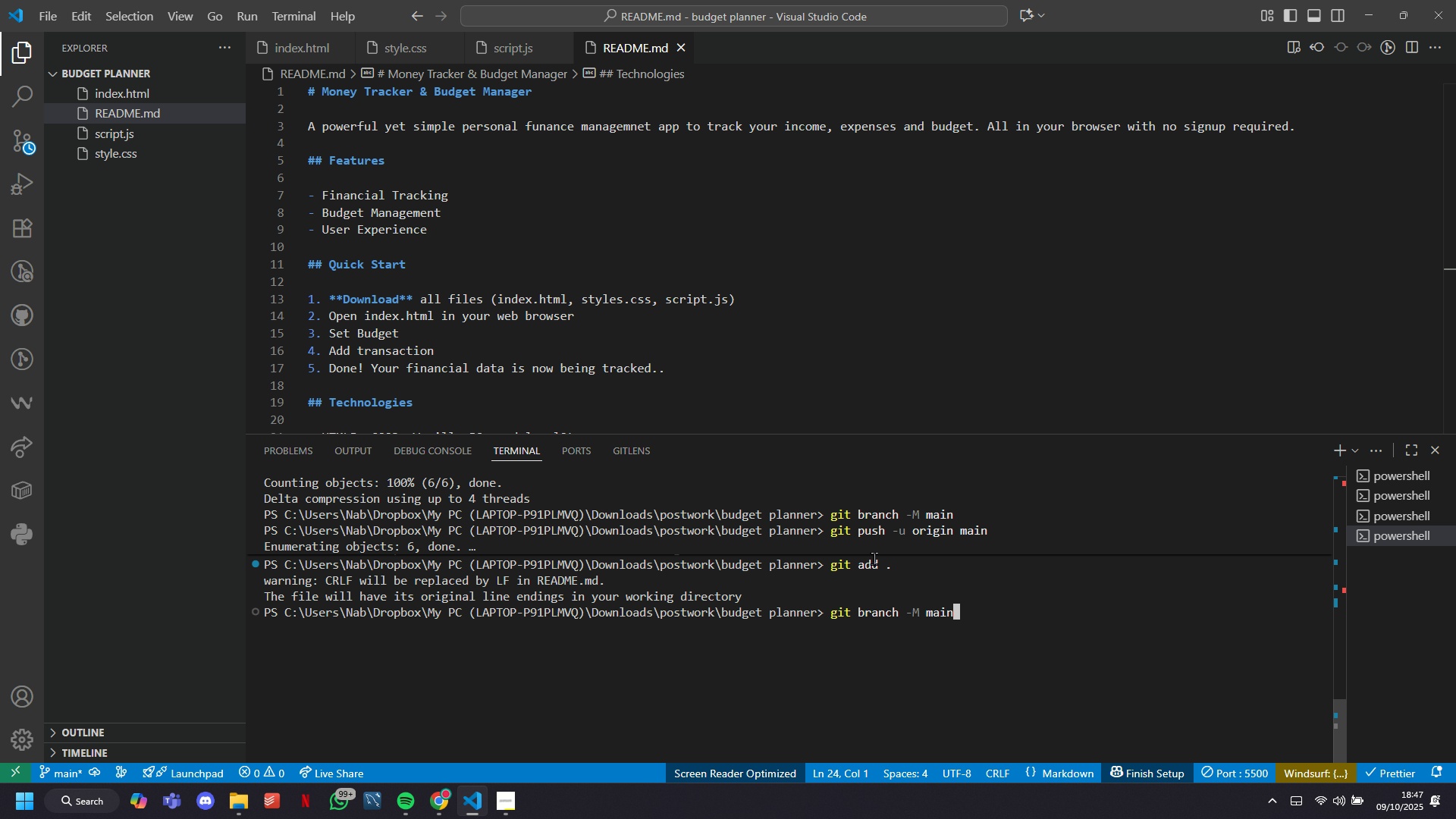 
key(ArrowUp)
 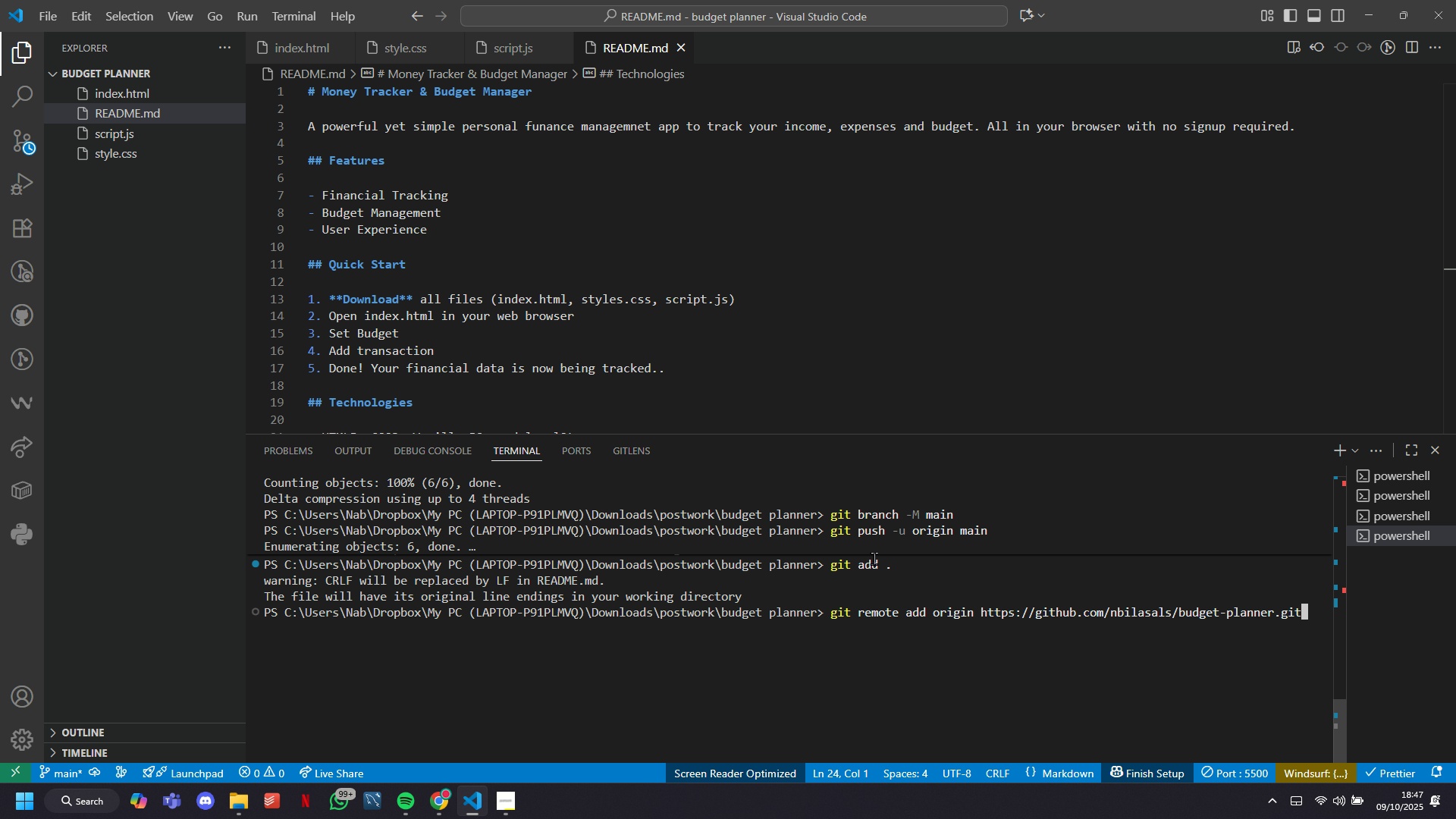 
key(ArrowUp)
 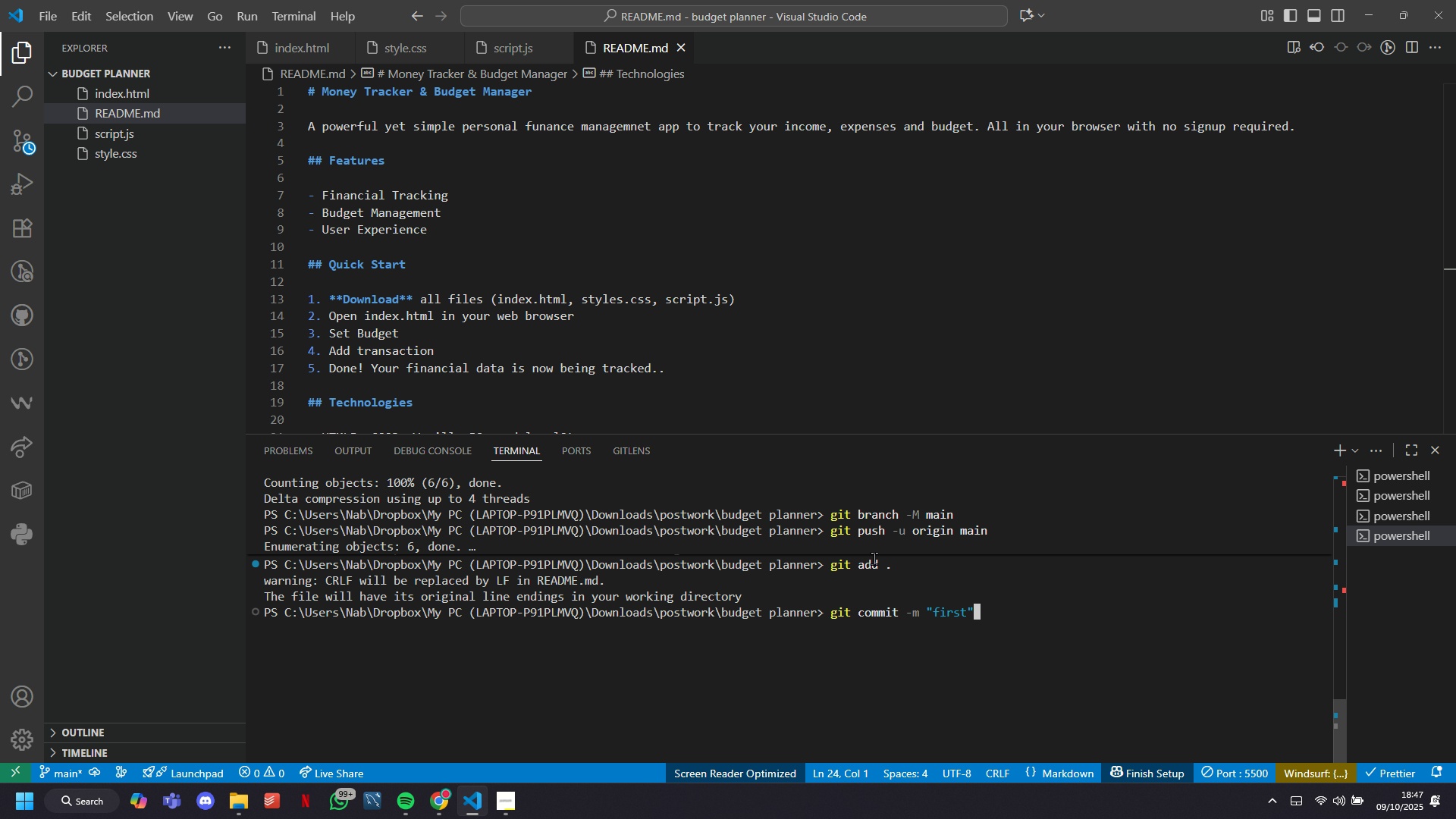 
key(ArrowUp)
 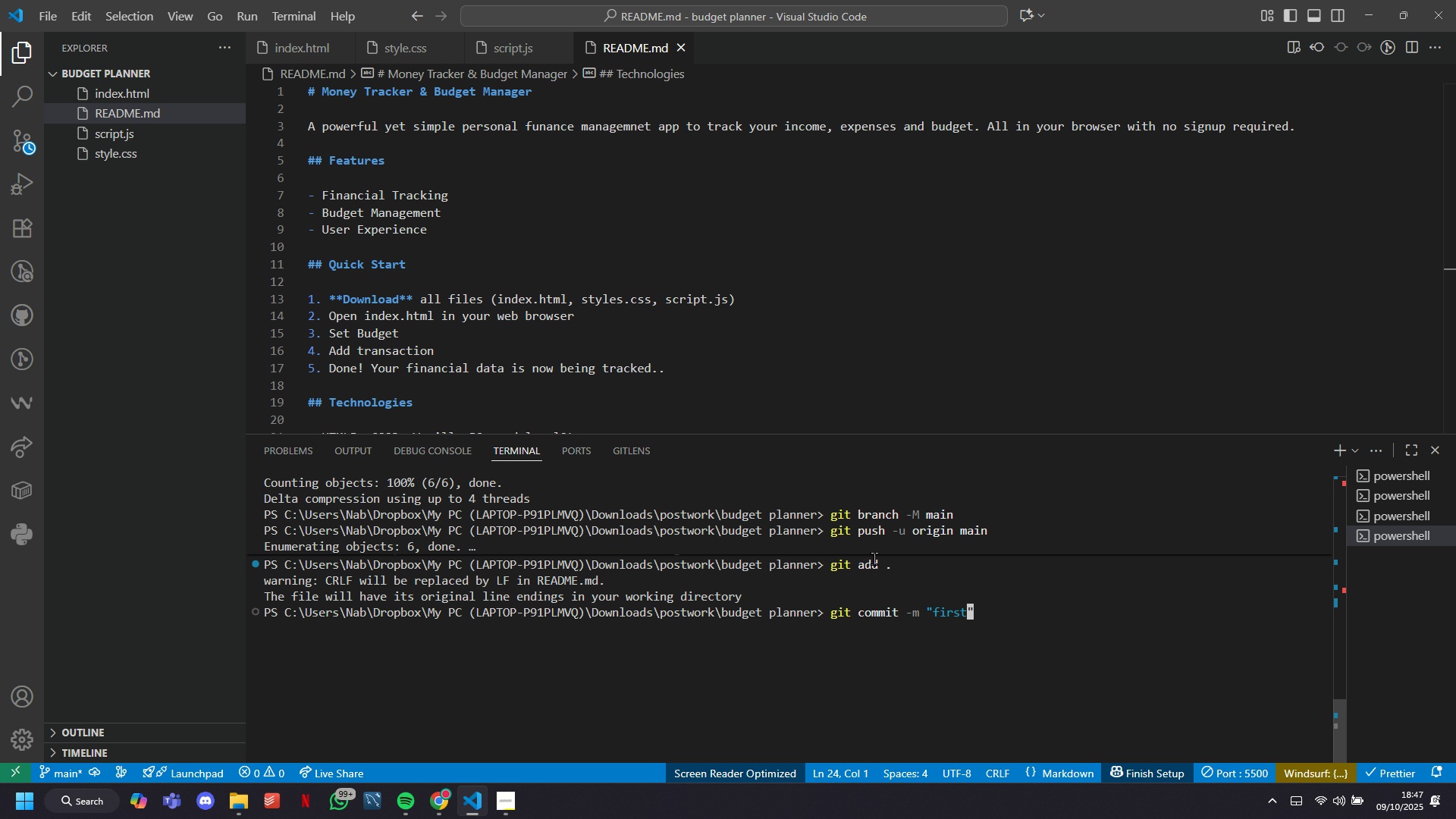 
key(ArrowLeft)
 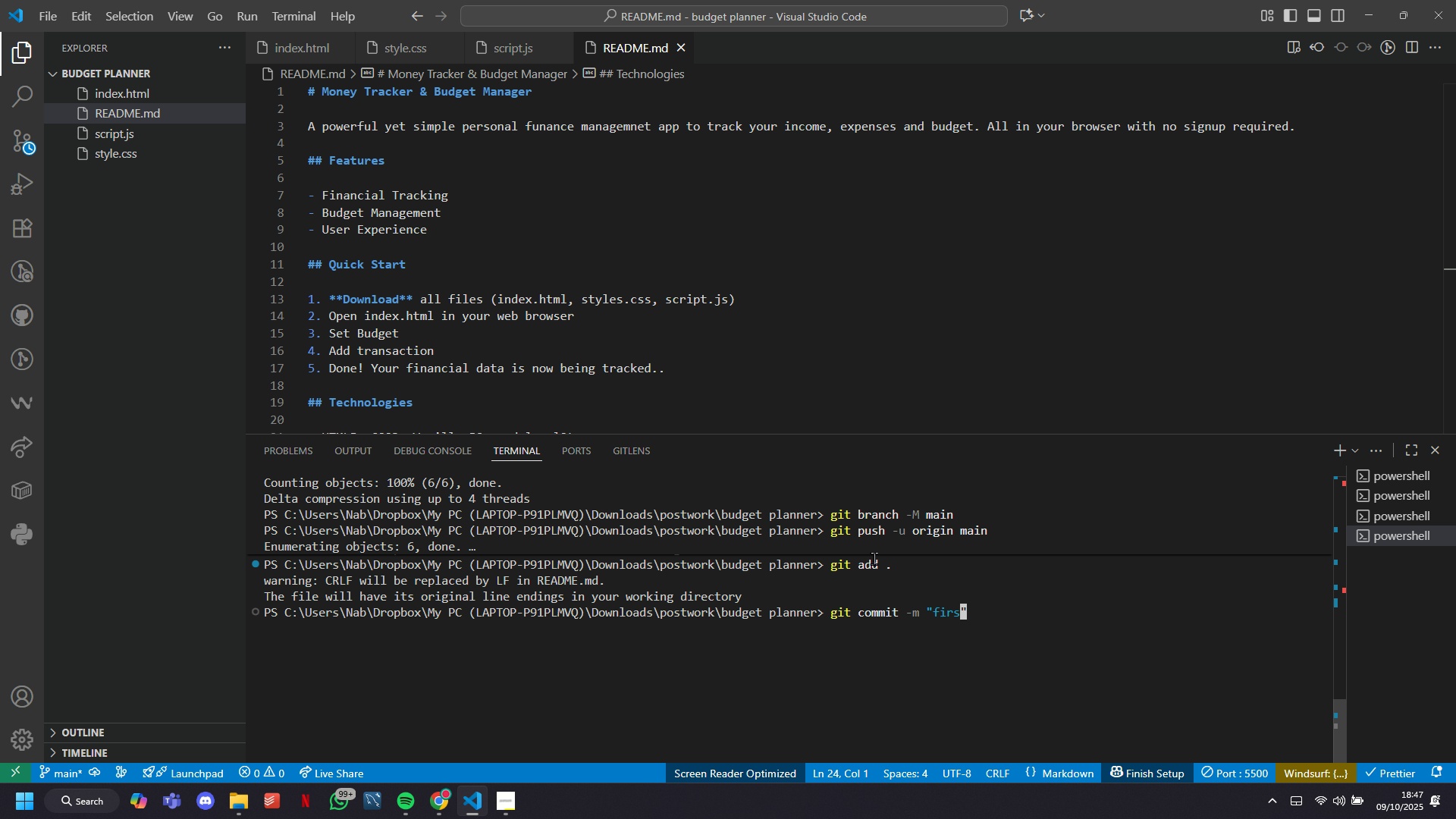 
key(Backspace)
key(Backspace)
key(Backspace)
key(Backspace)
key(Backspace)
type(update reade)
key(Backspace)
type(me)
 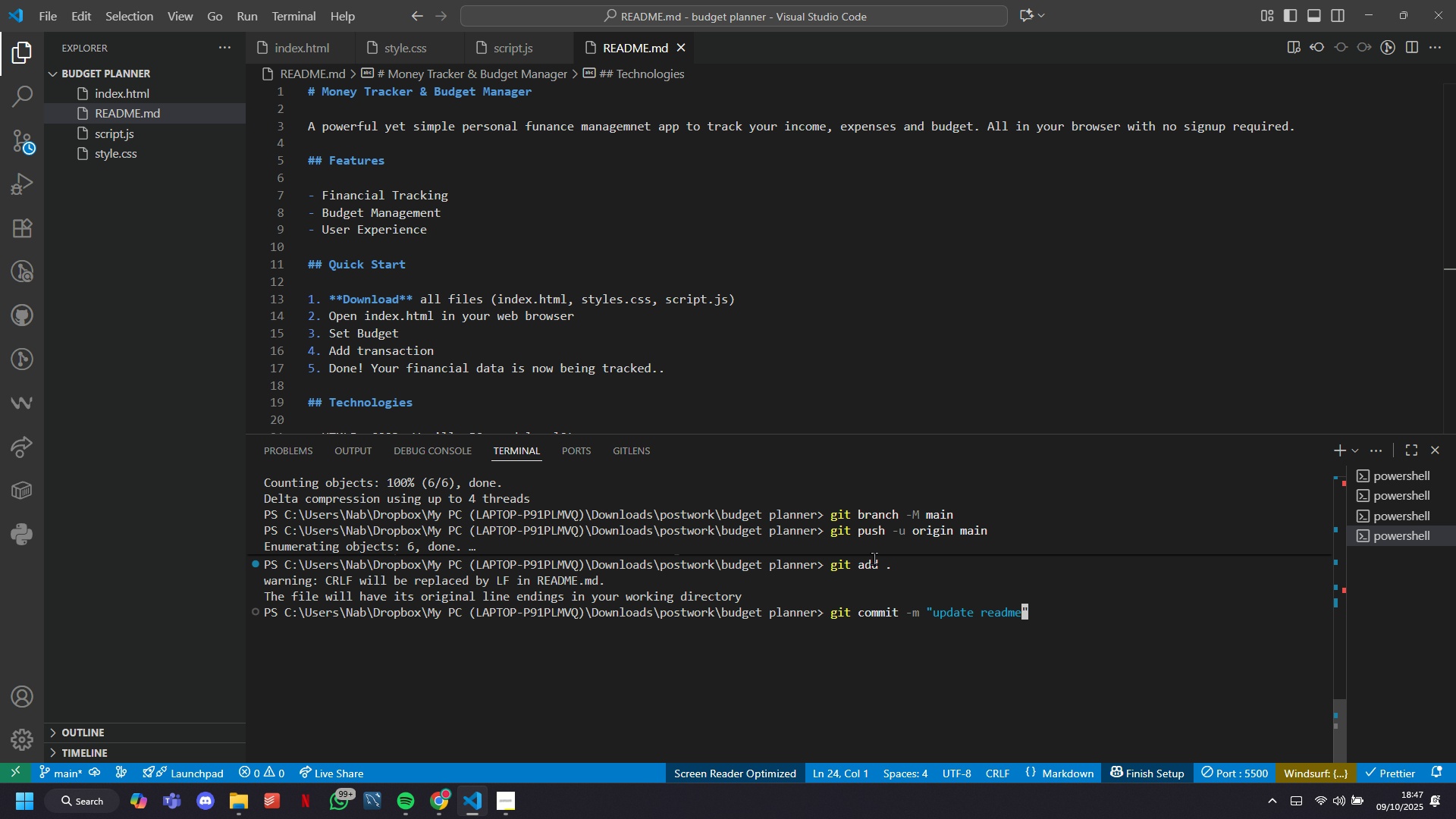 
key(Enter)
 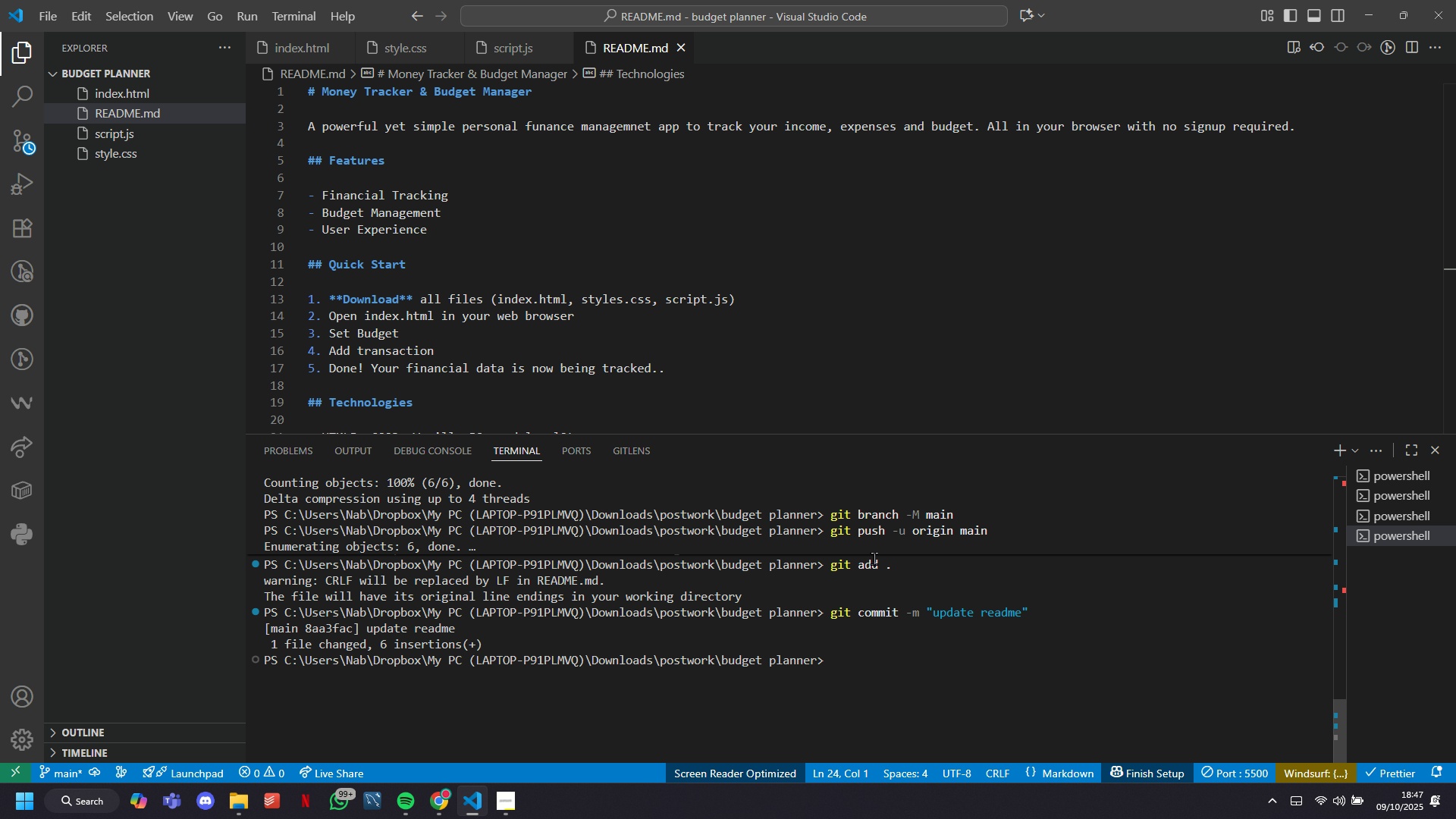 
key(ArrowUp)
 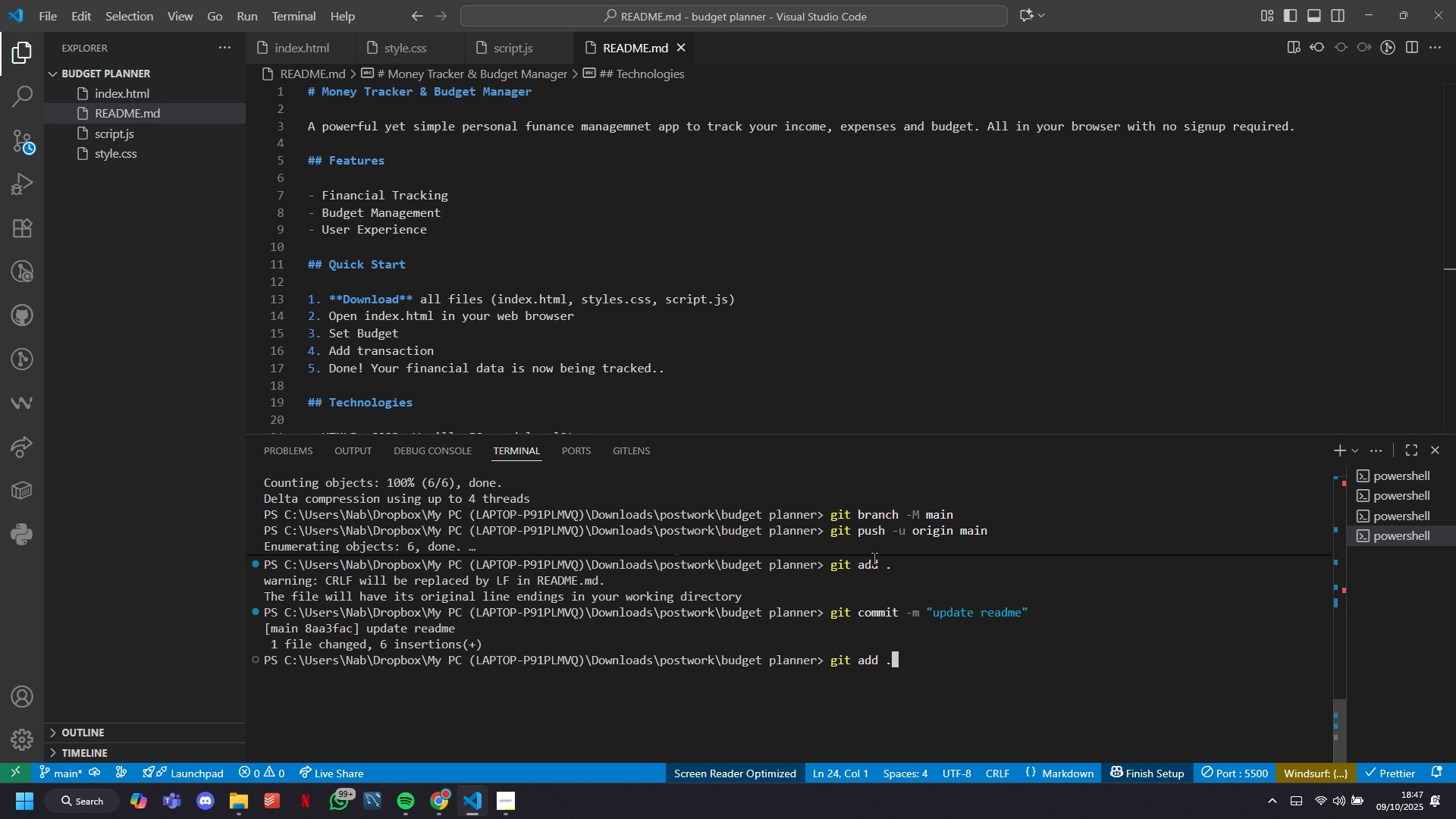 
key(ArrowUp)
 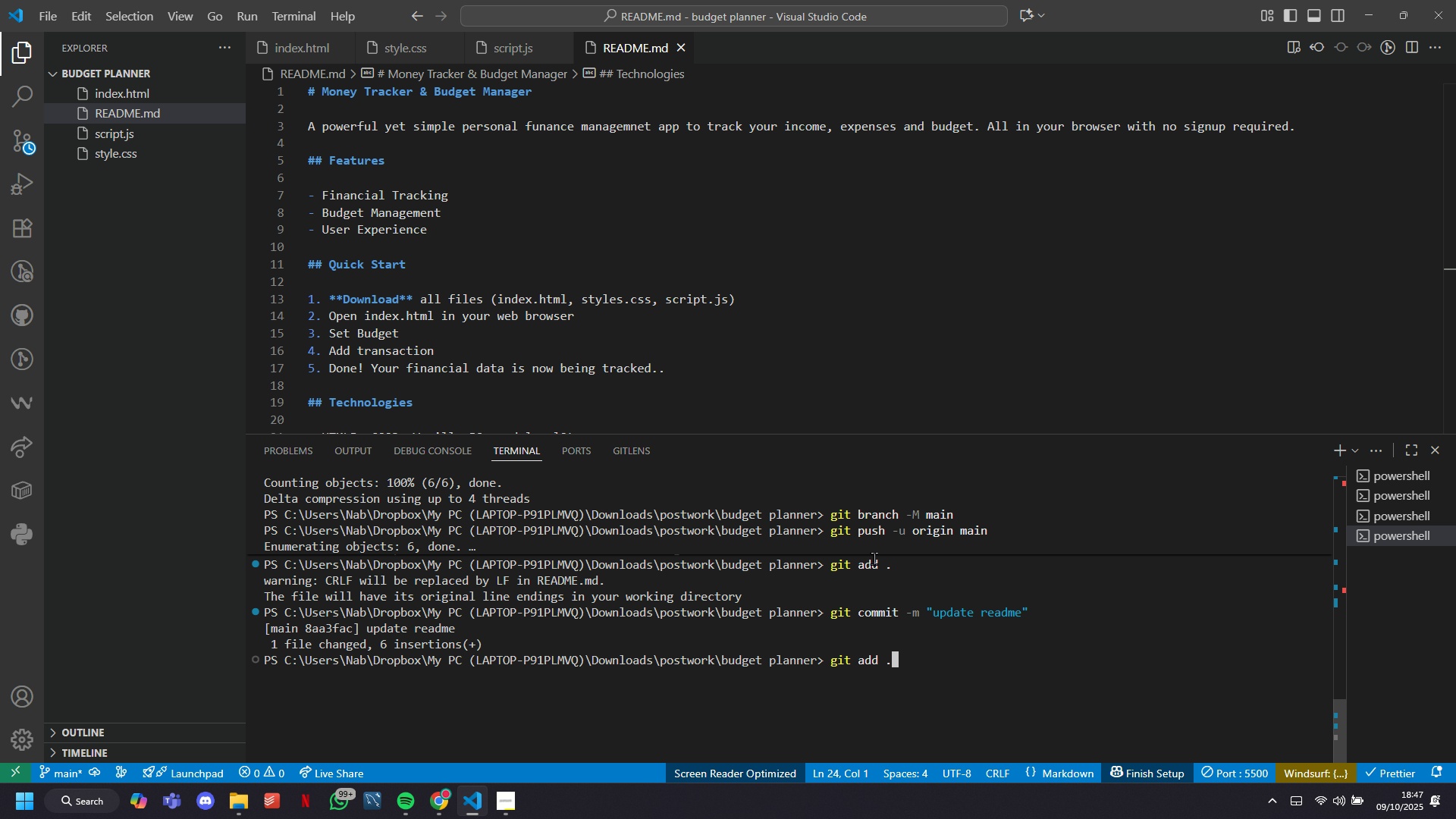 
key(ArrowUp)
 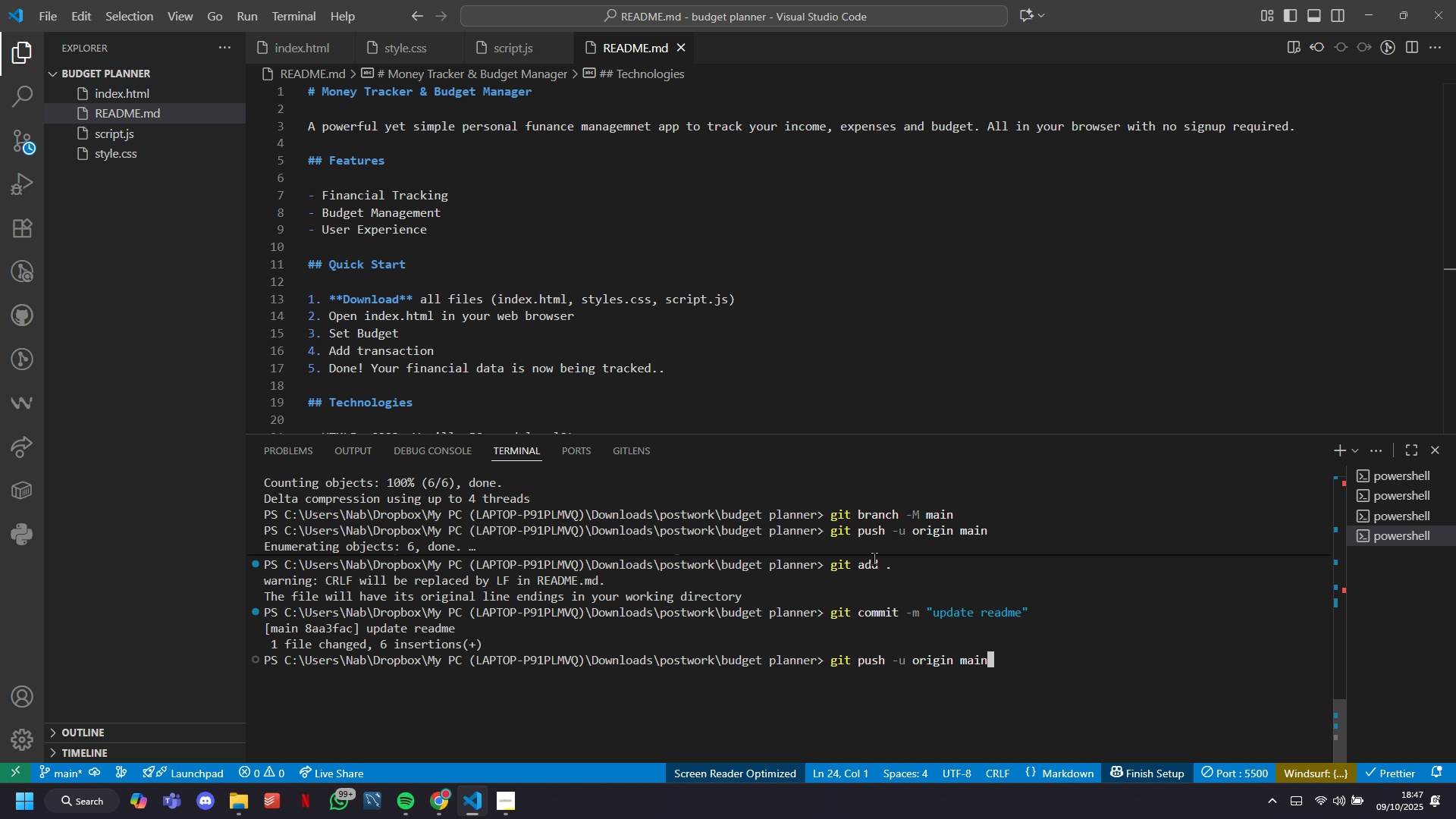 
key(Enter)
 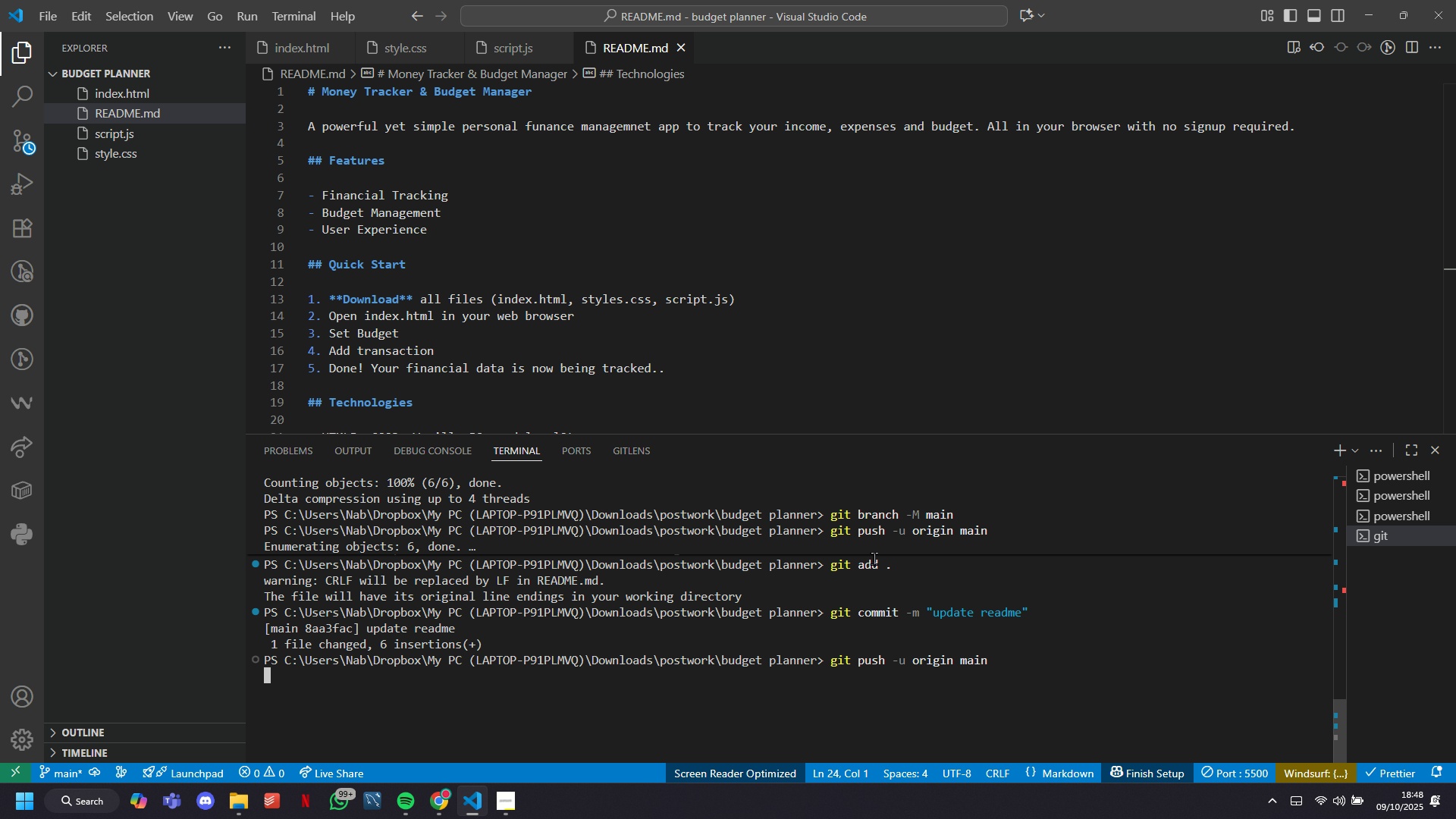 
wait(9.23)
 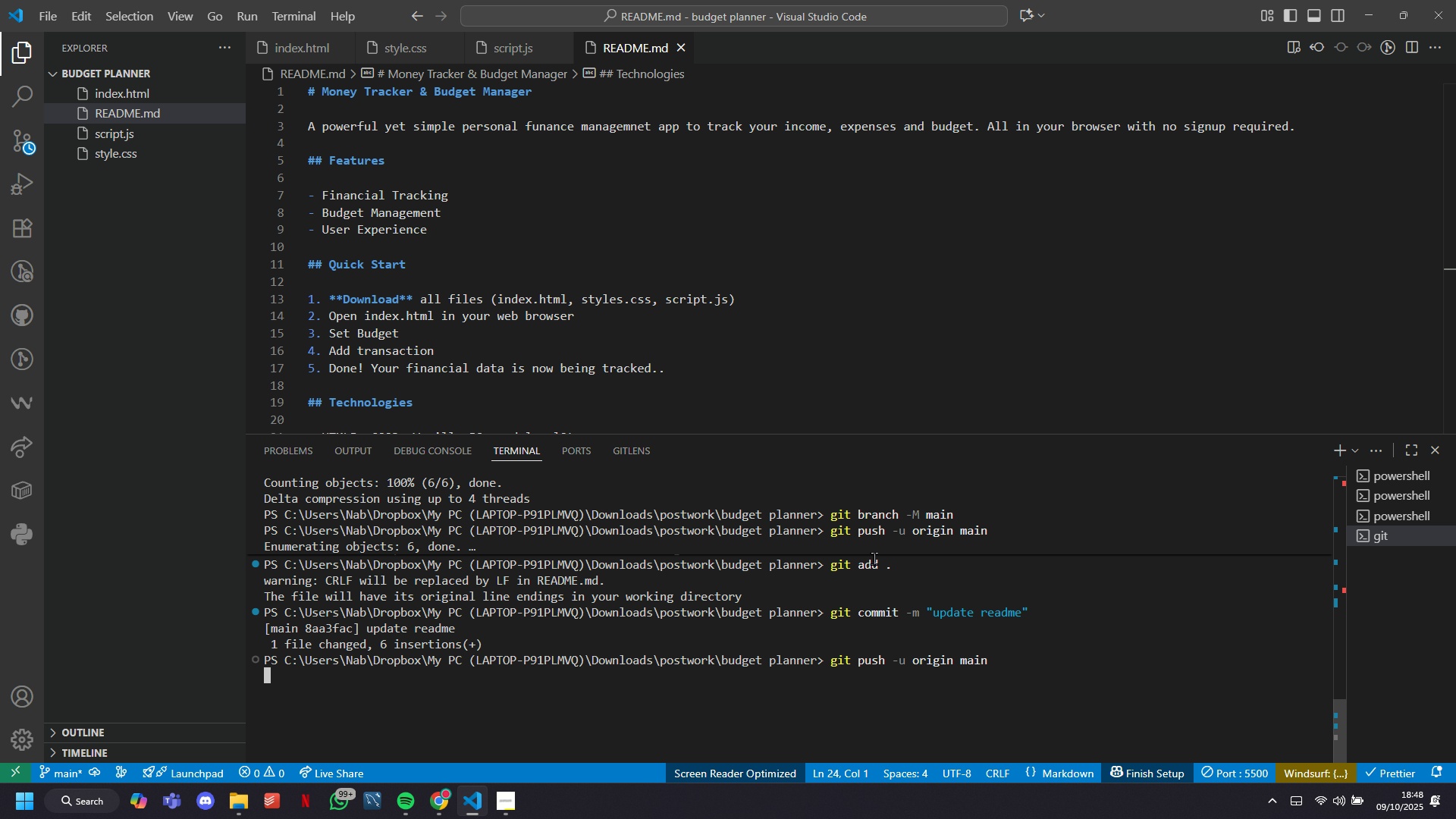 
left_click([449, 808])
 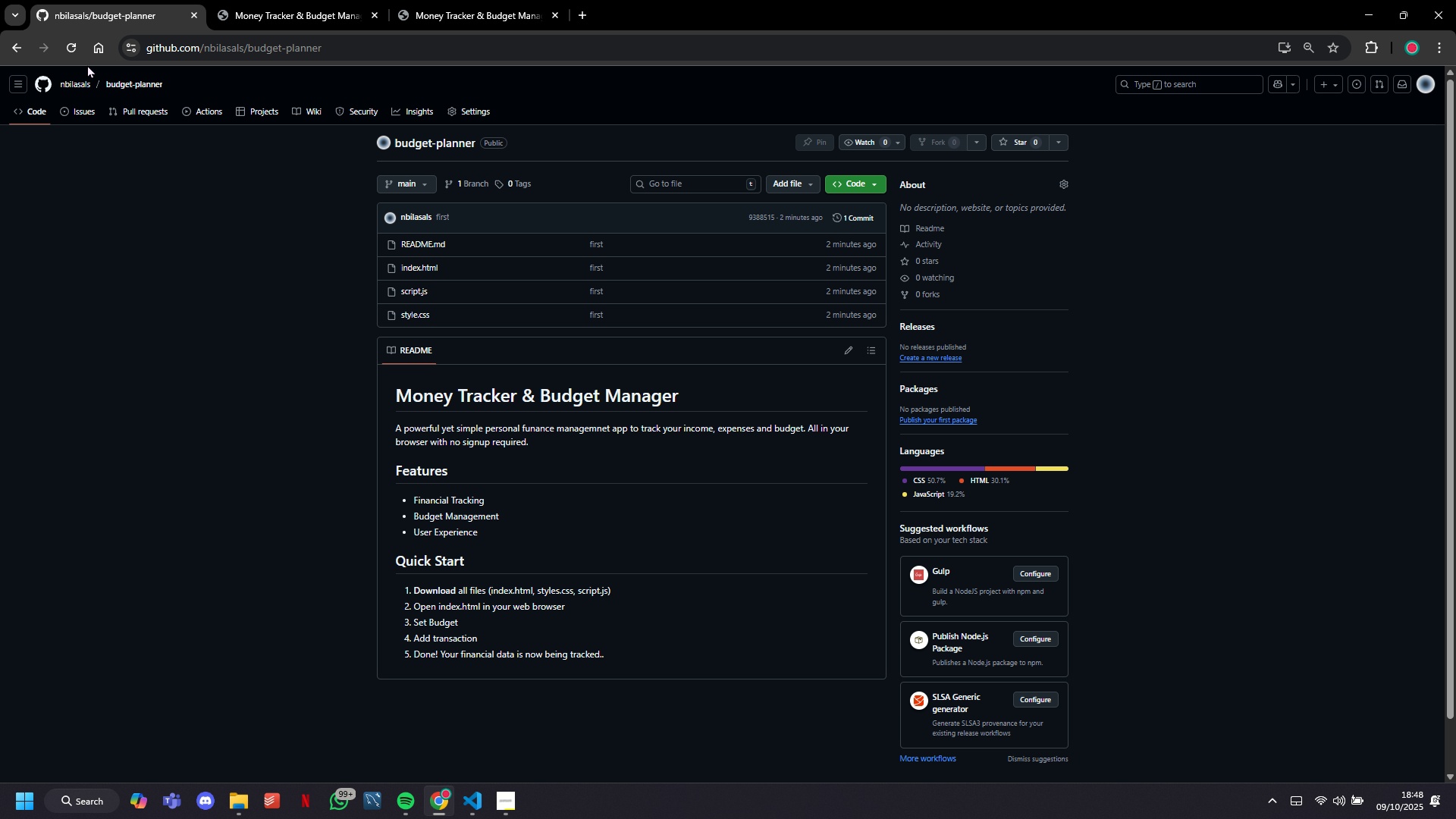 
left_click([78, 46])
 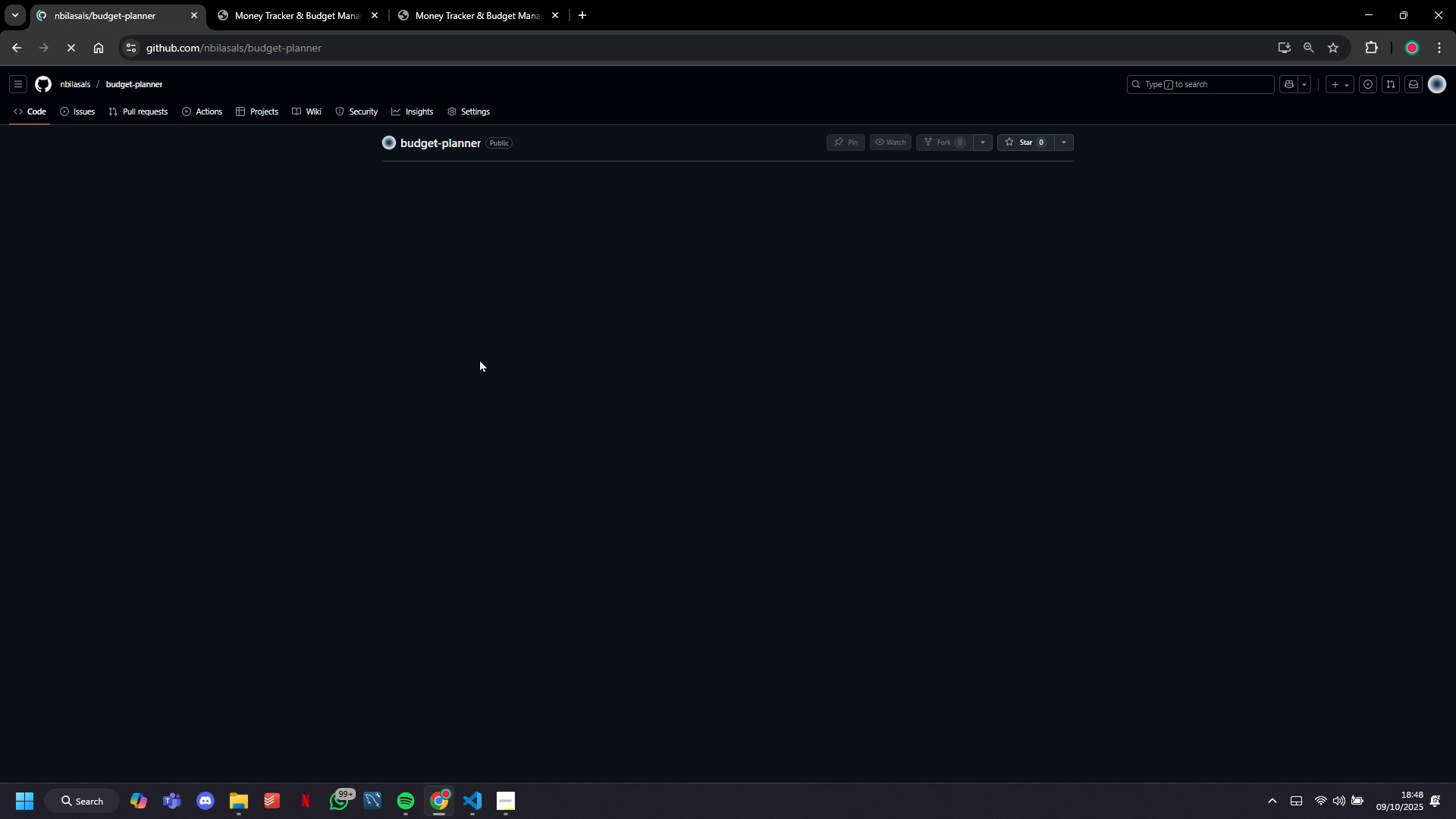 
scroll: coordinate [489, 370], scroll_direction: down, amount: 6.0